 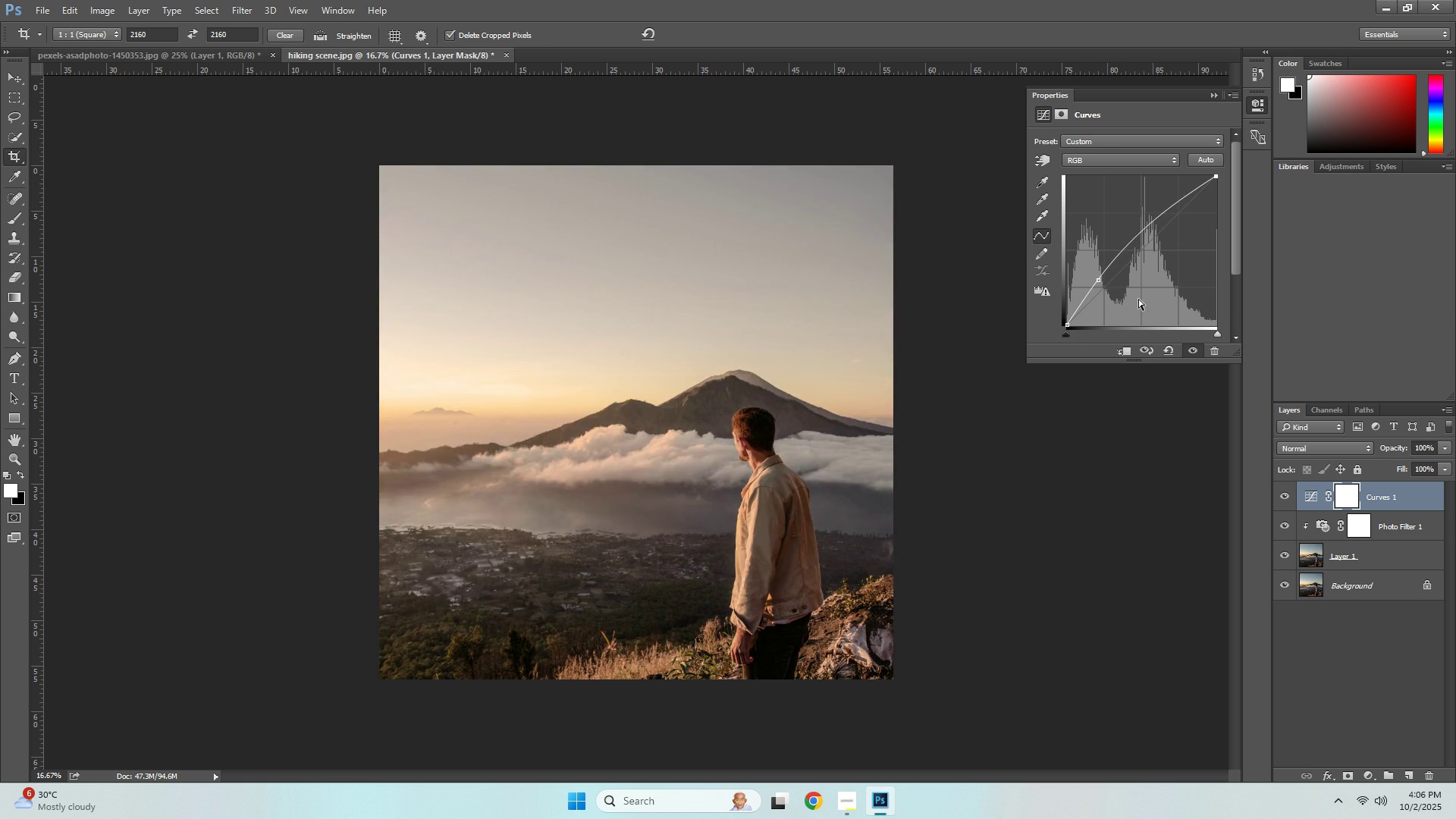 
key(Alt+Control+AltLeft)
 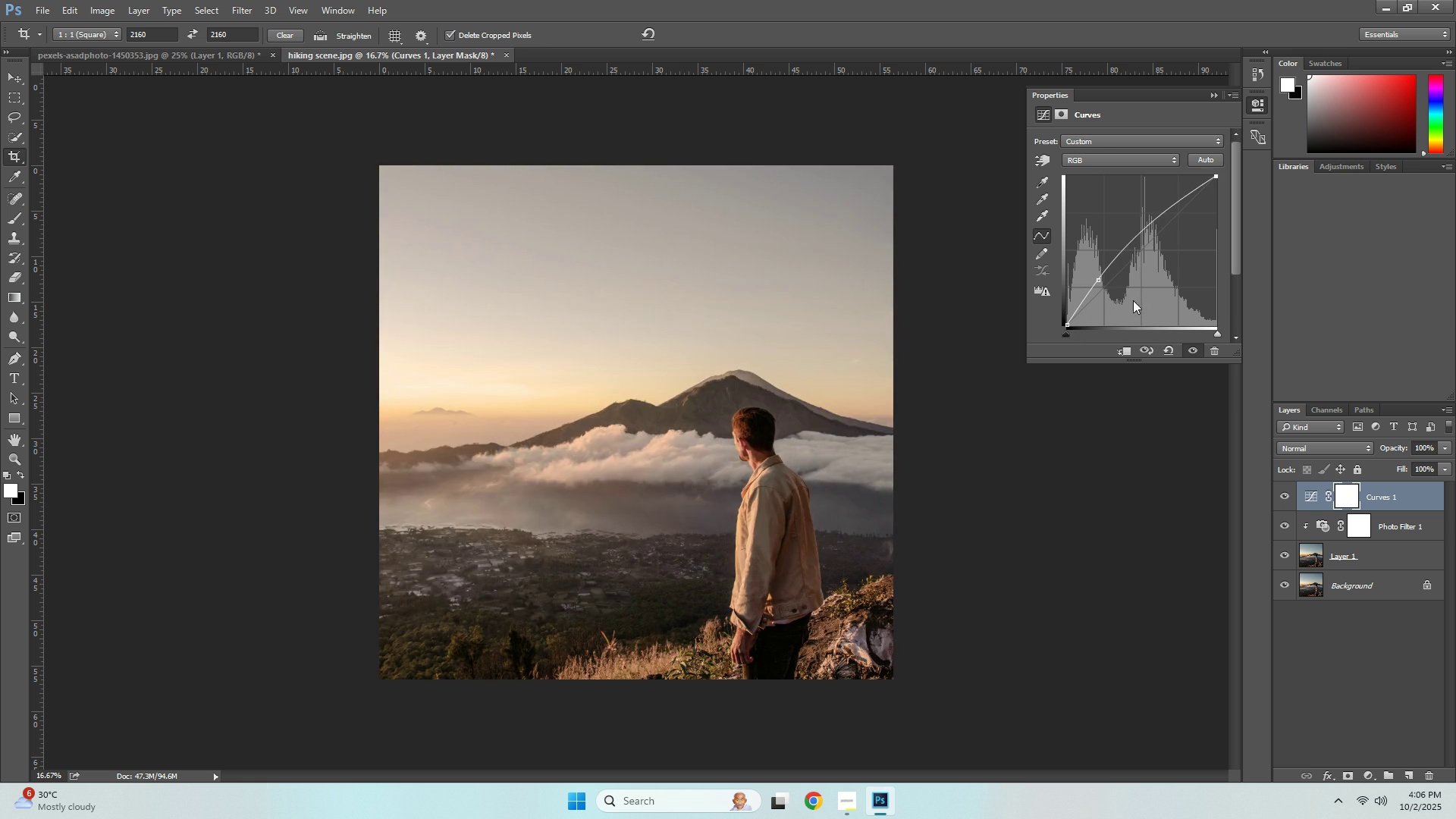 
key(Alt+Control+Z)
 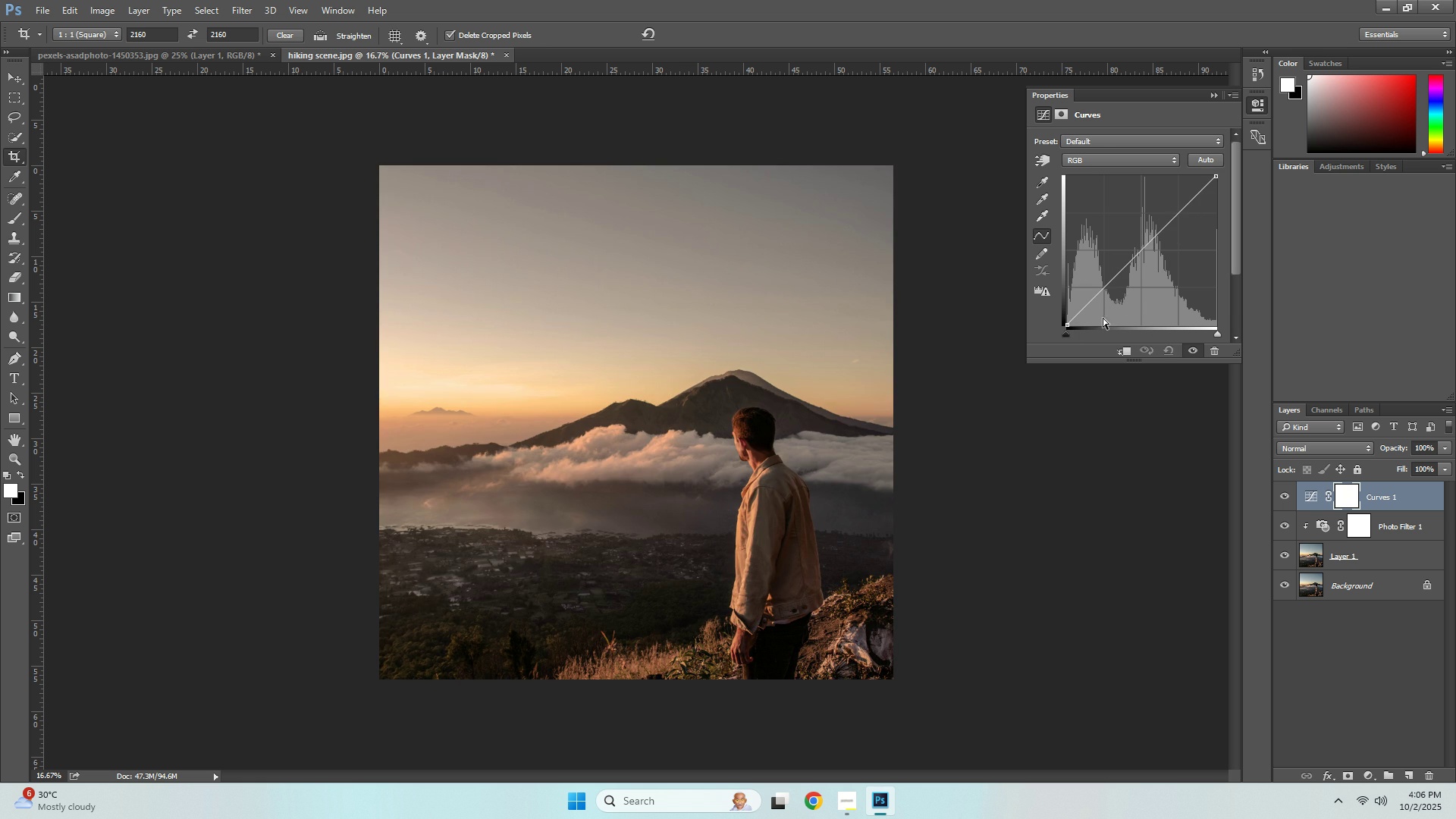 
left_click([1103, 318])
 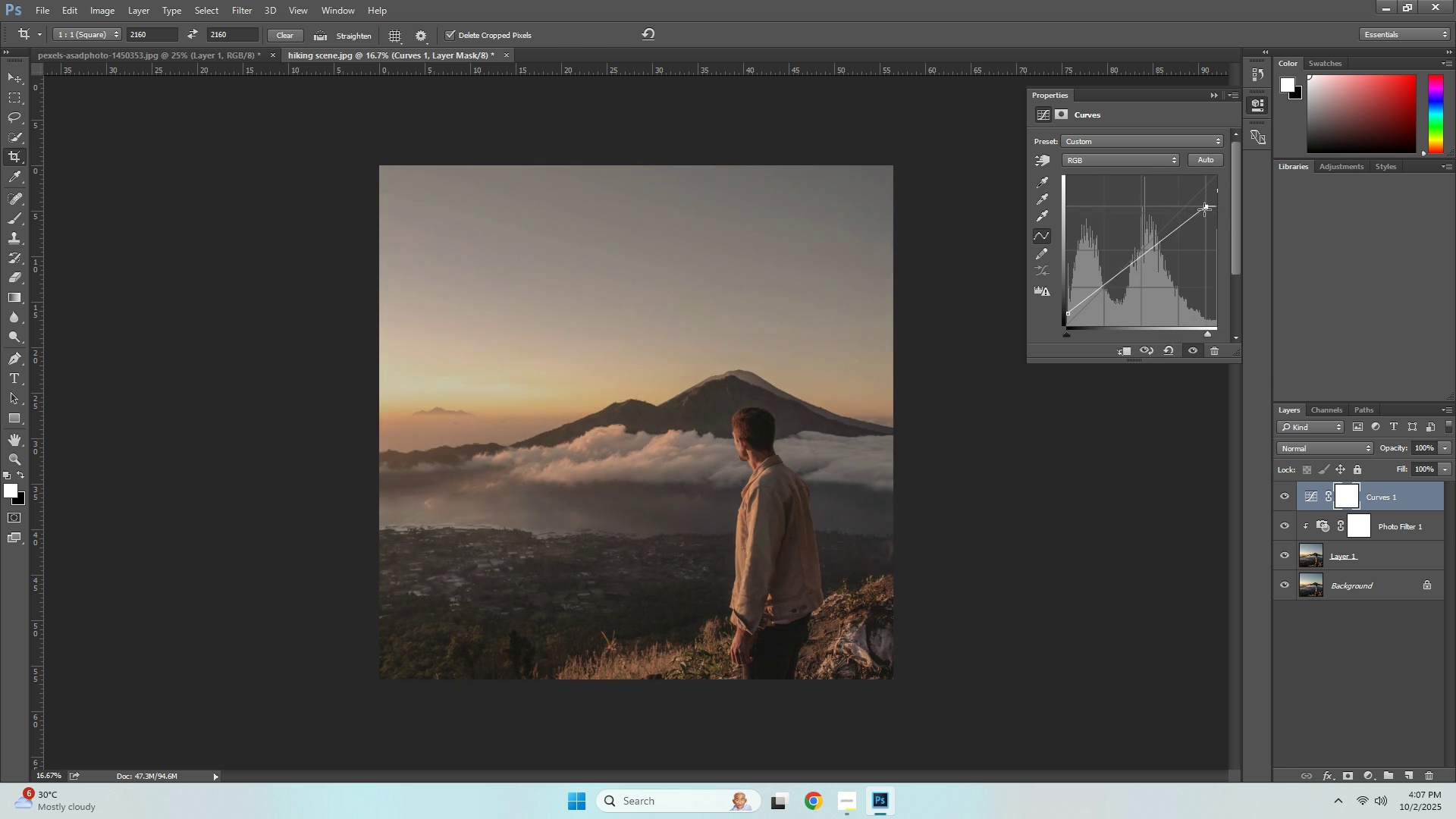 
wait(58.43)
 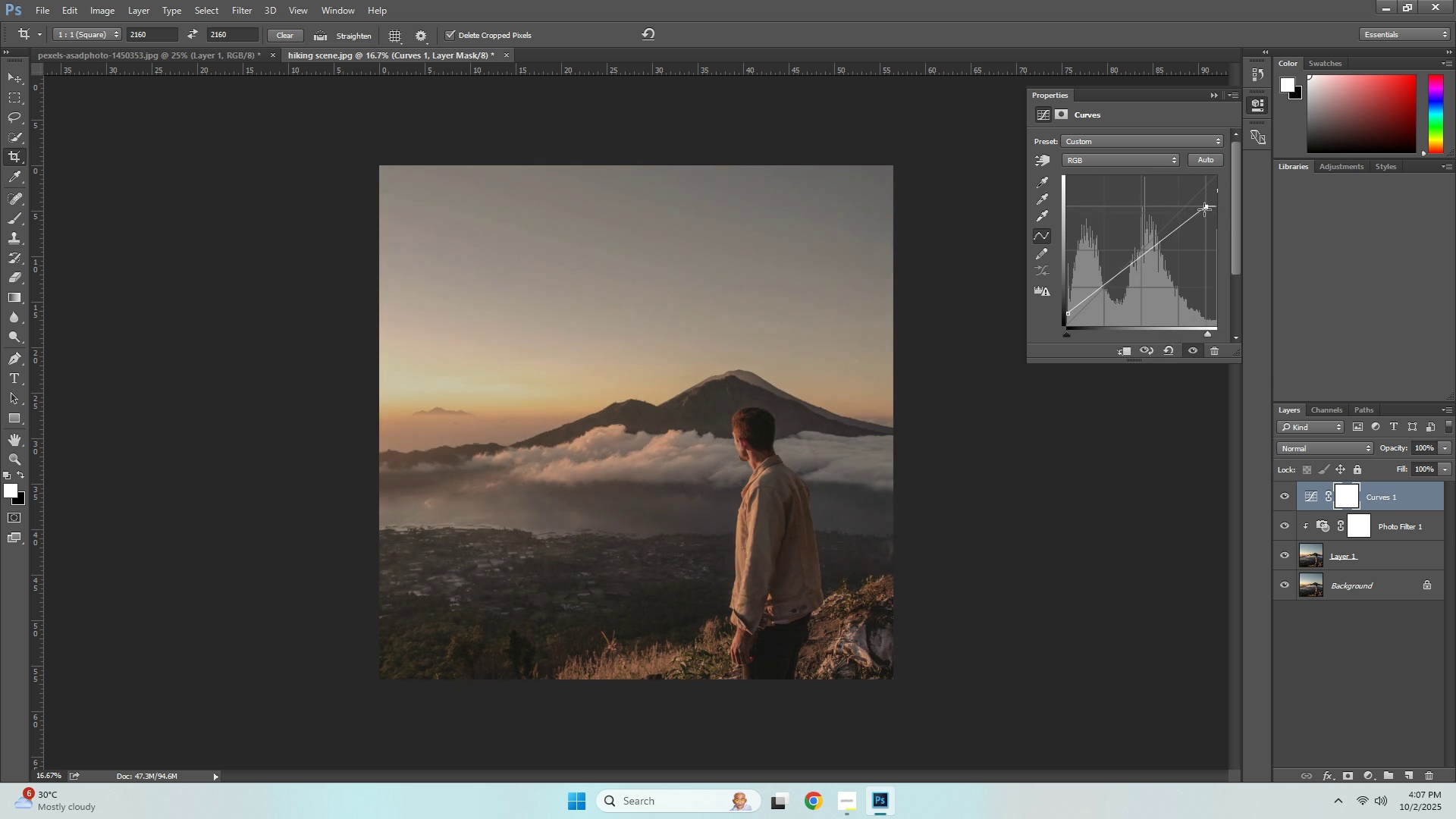 
left_click([708, 306])
 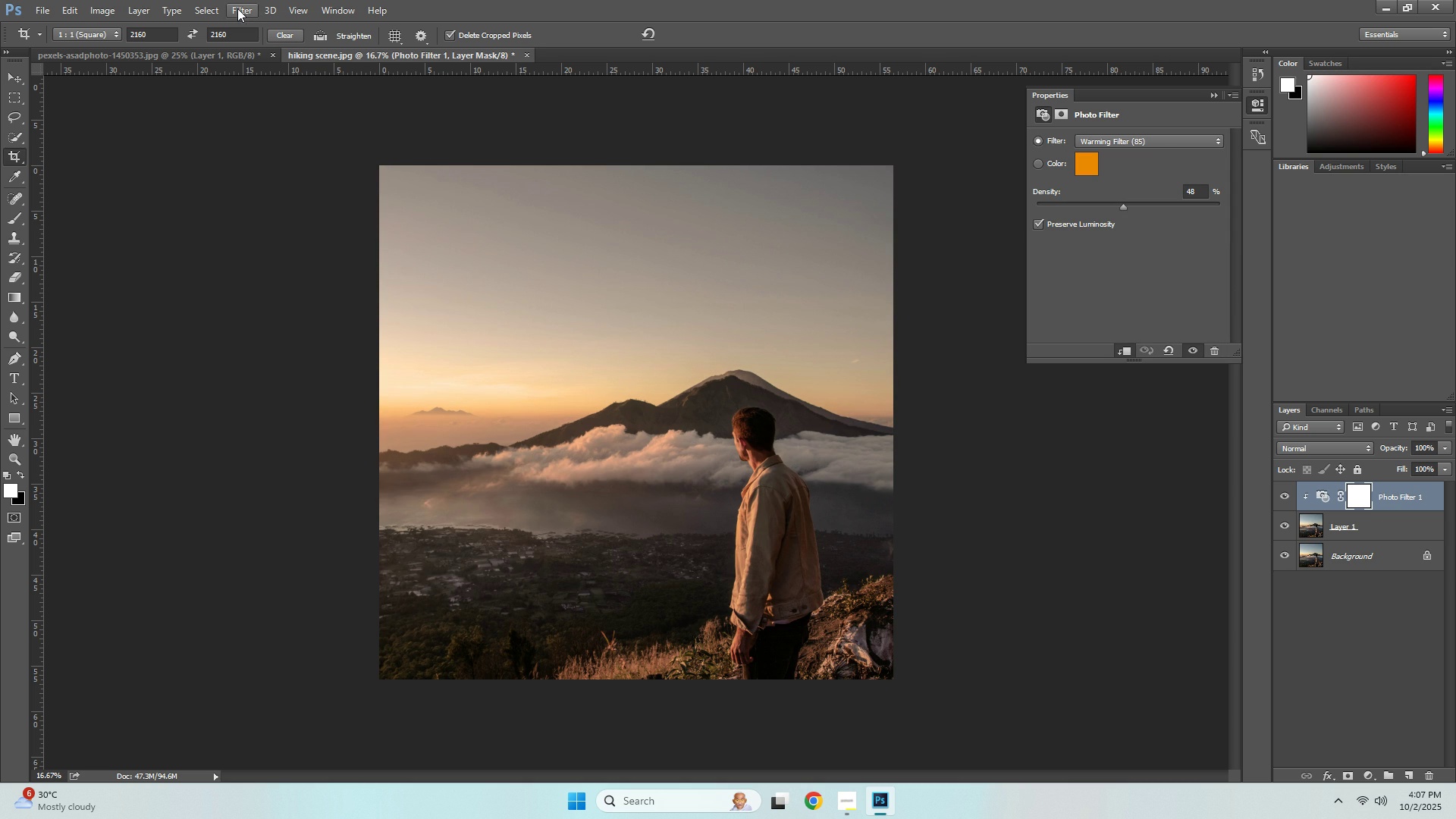 
left_click([236, 8])
 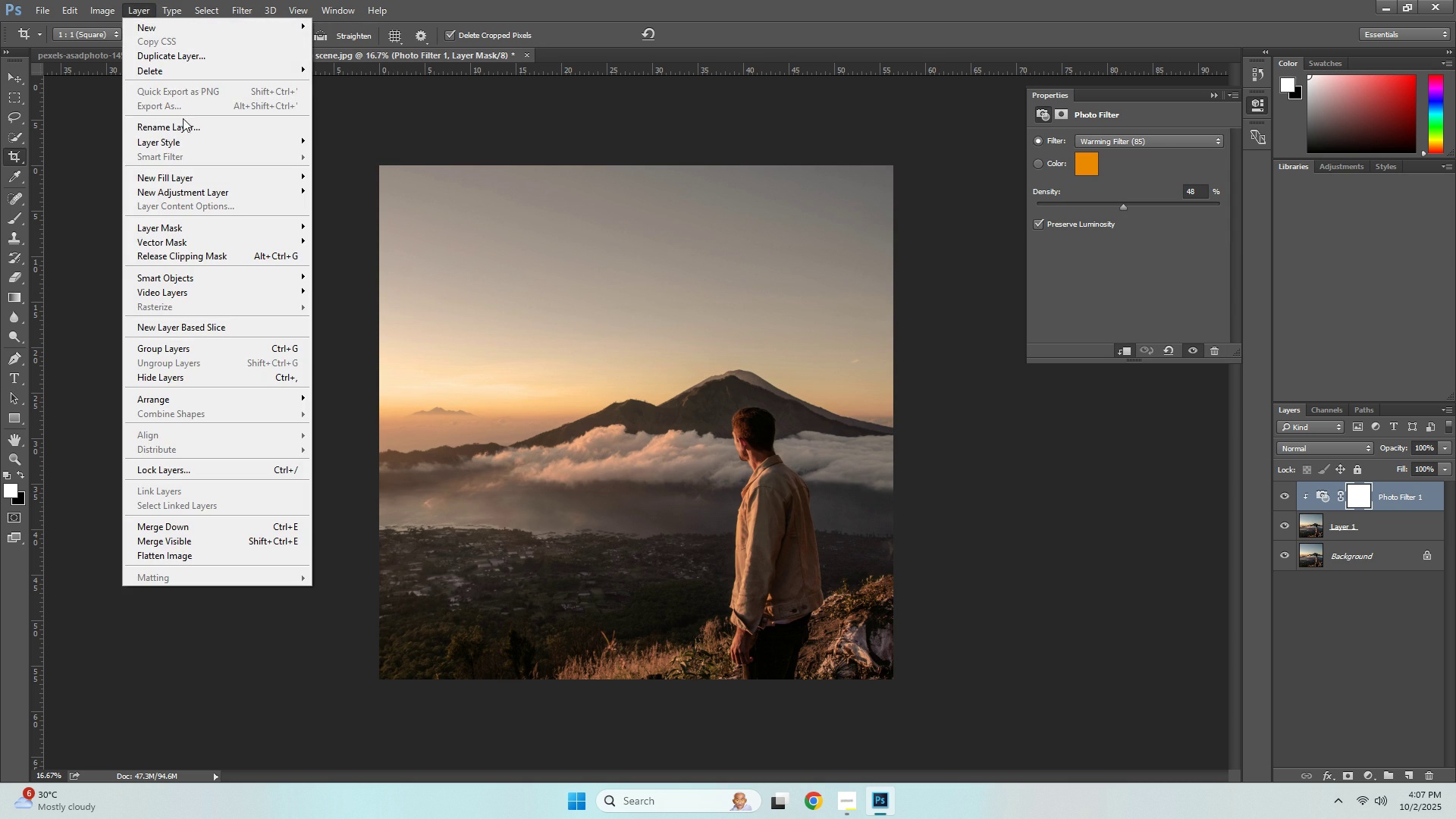 
left_click([186, 133])
 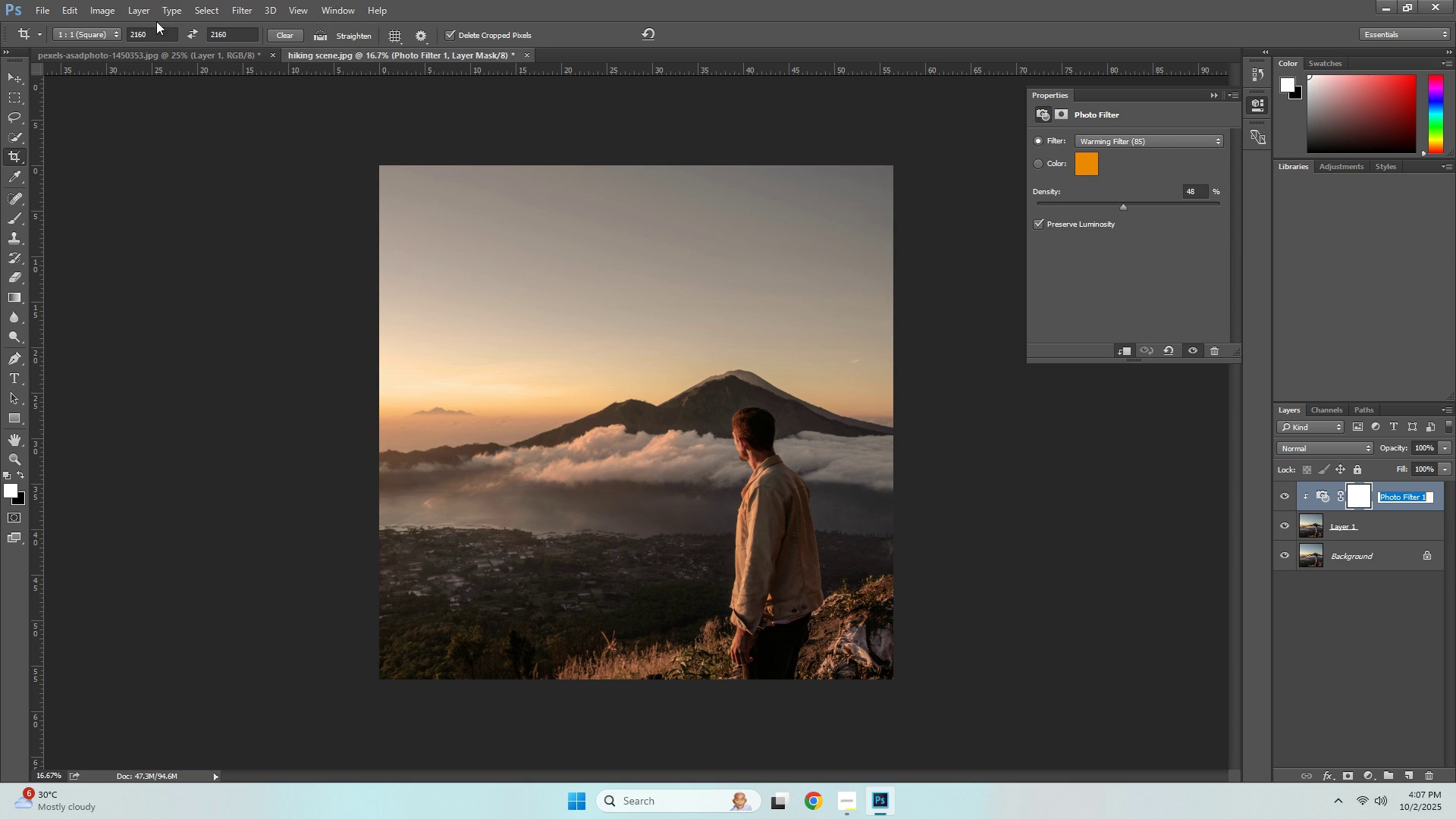 
left_click([140, 11])
 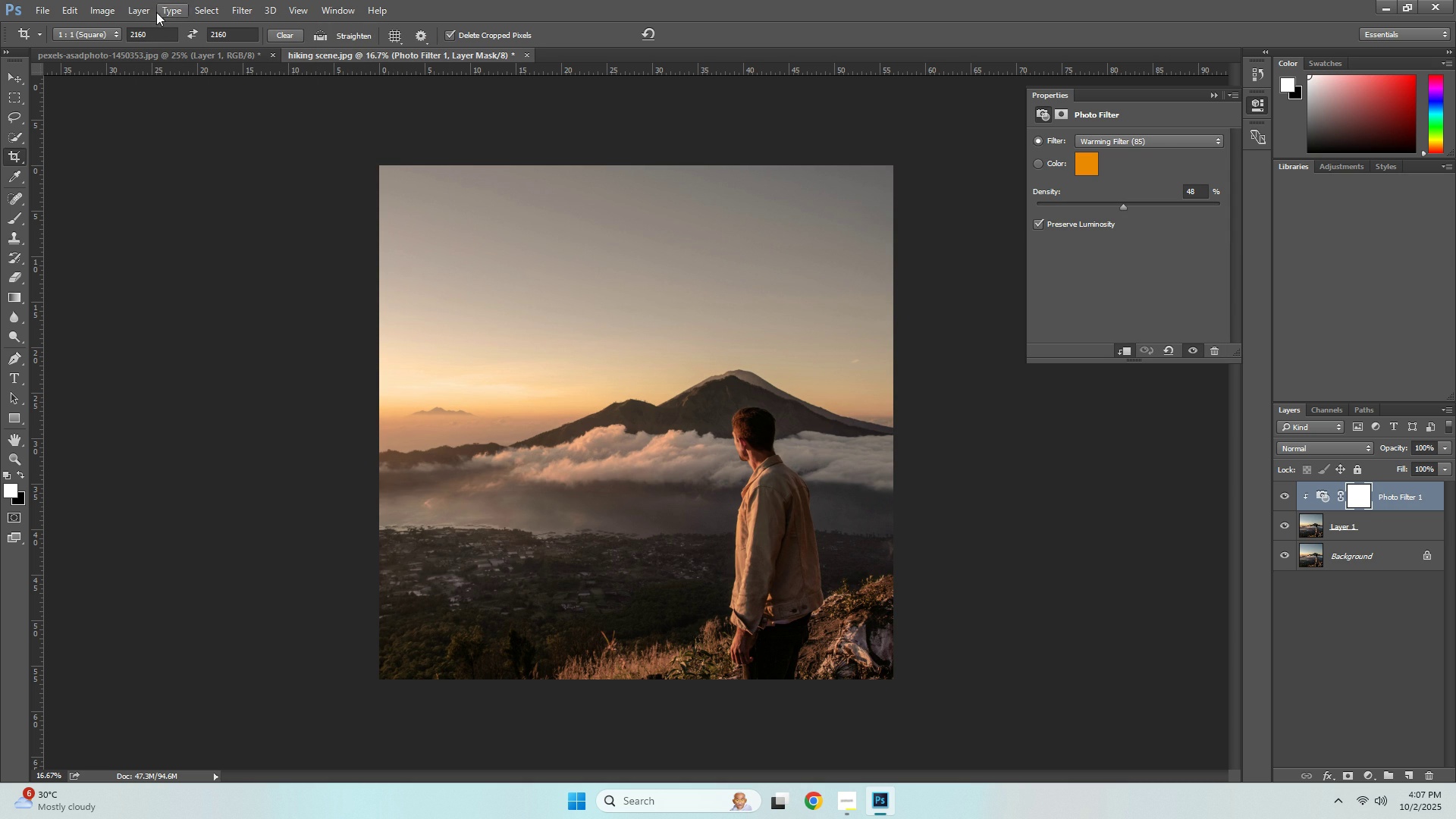 
key(Escape)
 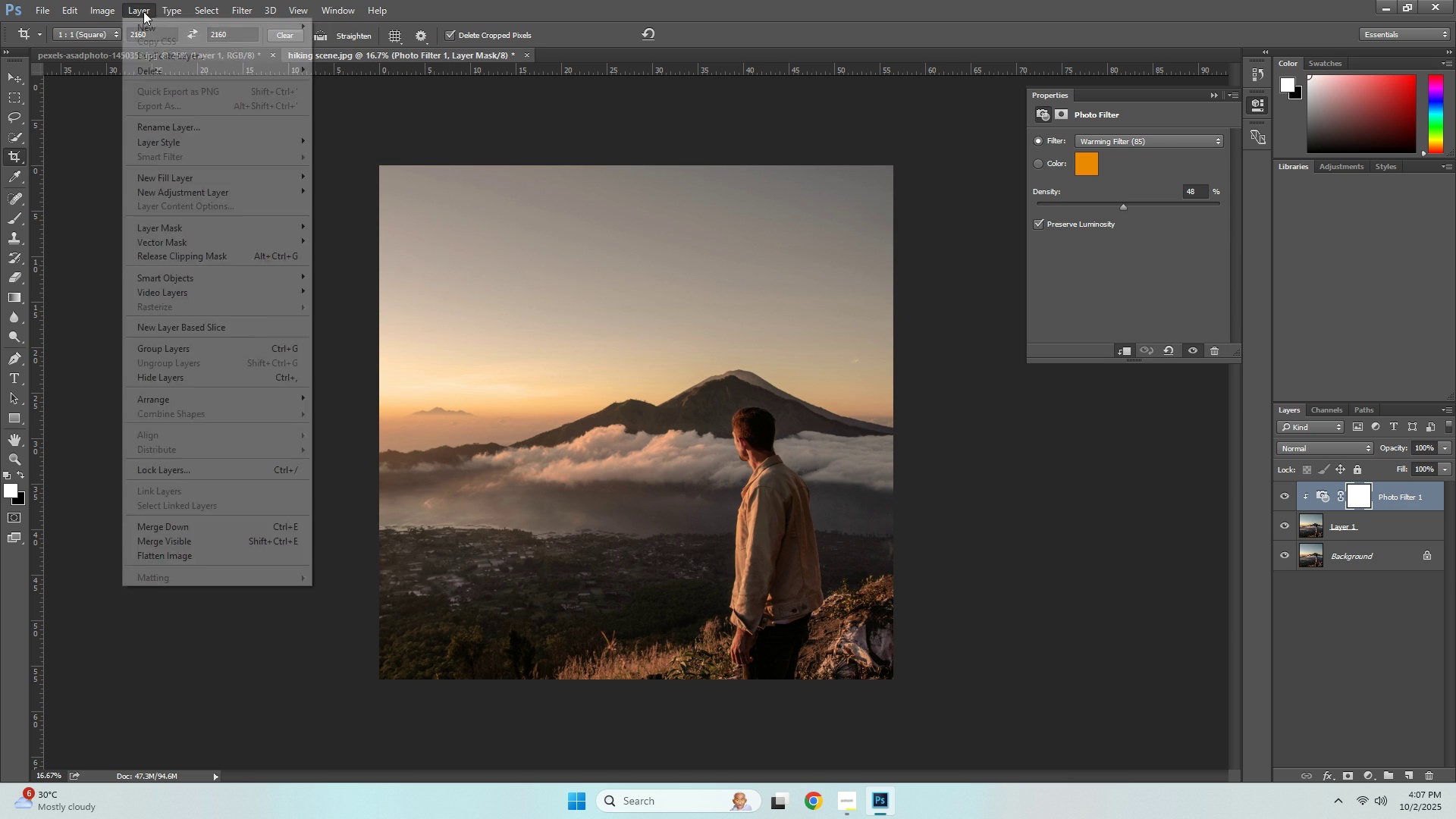 
left_click([143, 11])
 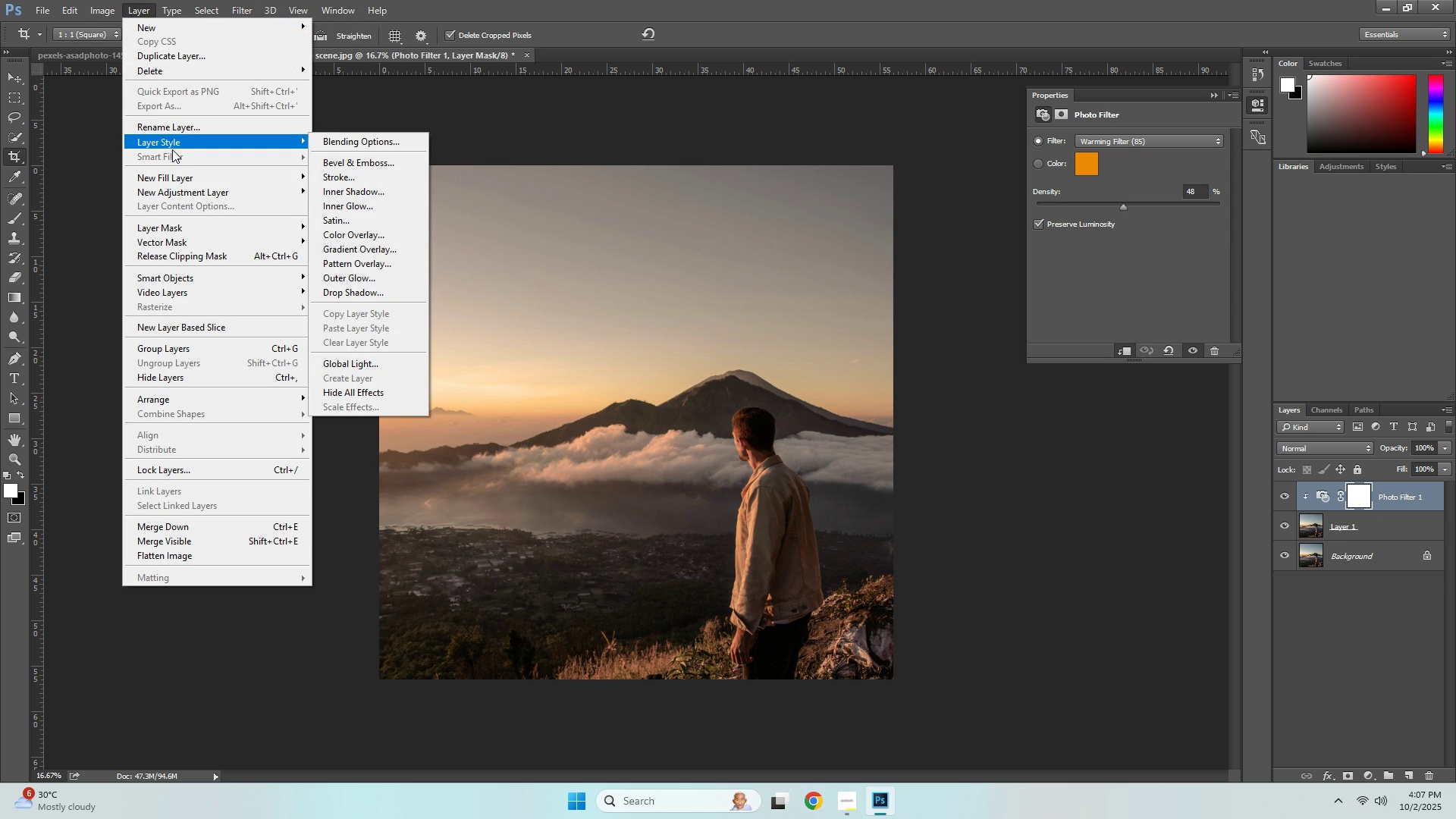 
left_click([177, 189])
 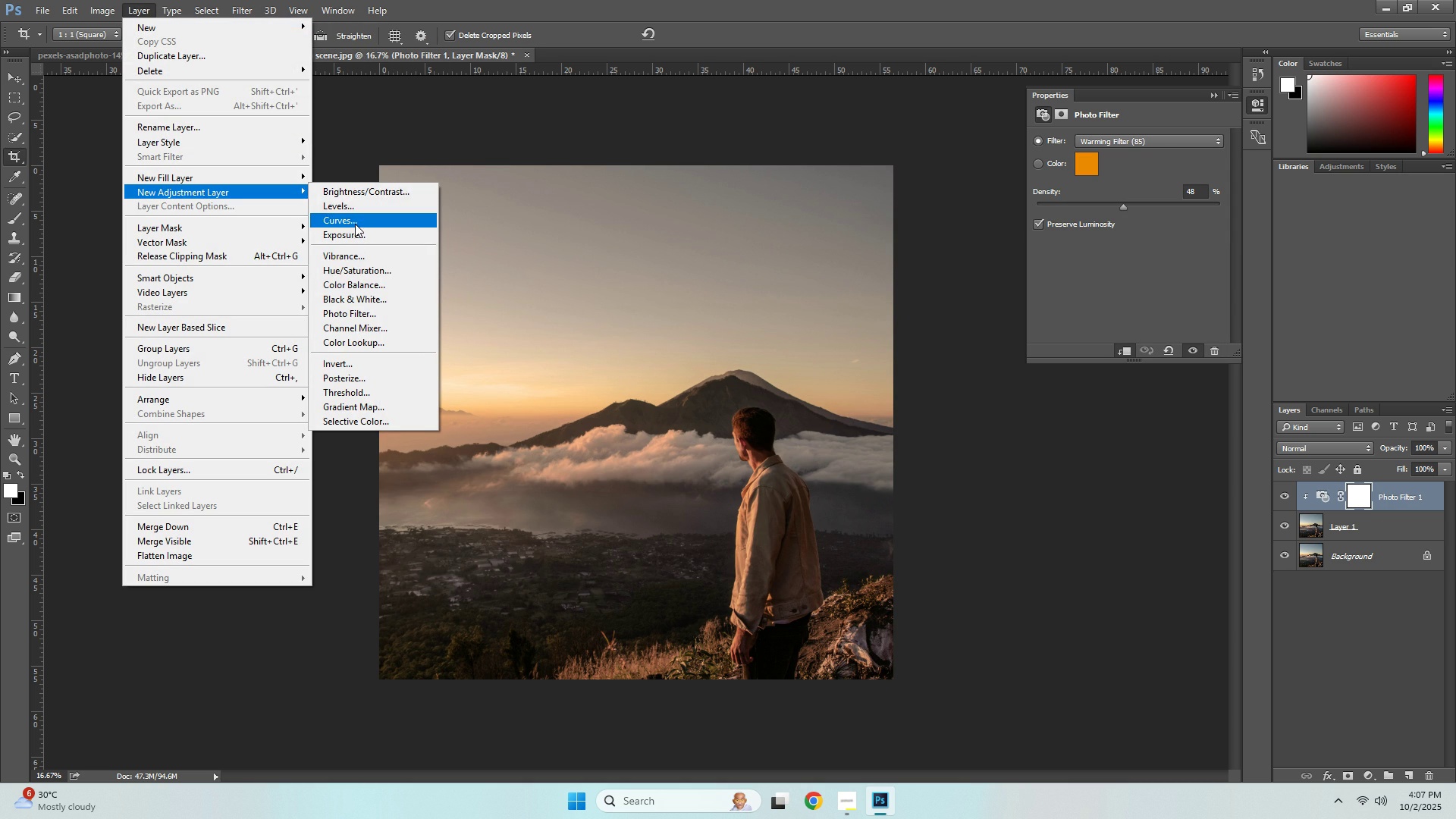 
left_click([354, 218])
 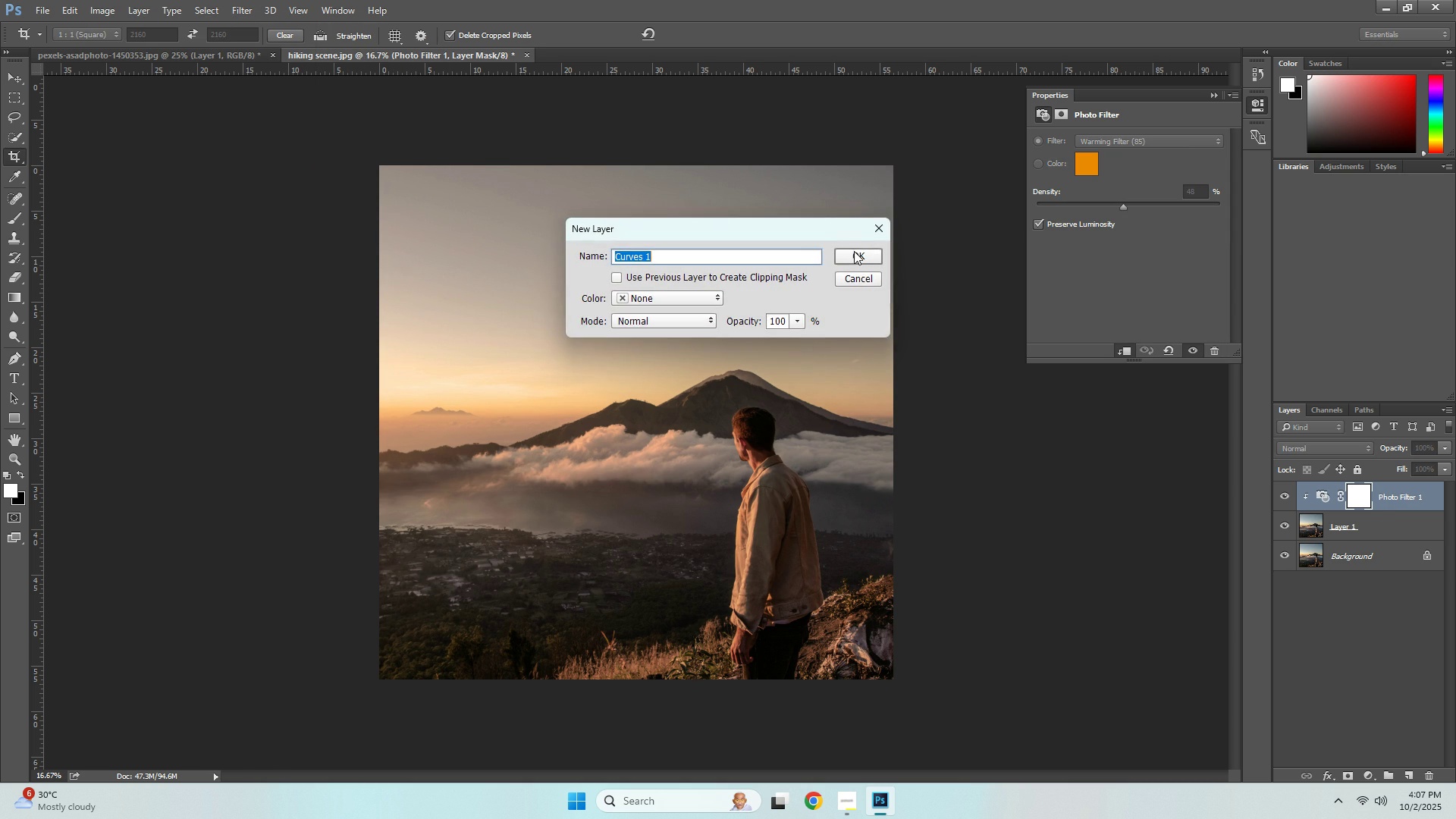 
left_click([852, 248])
 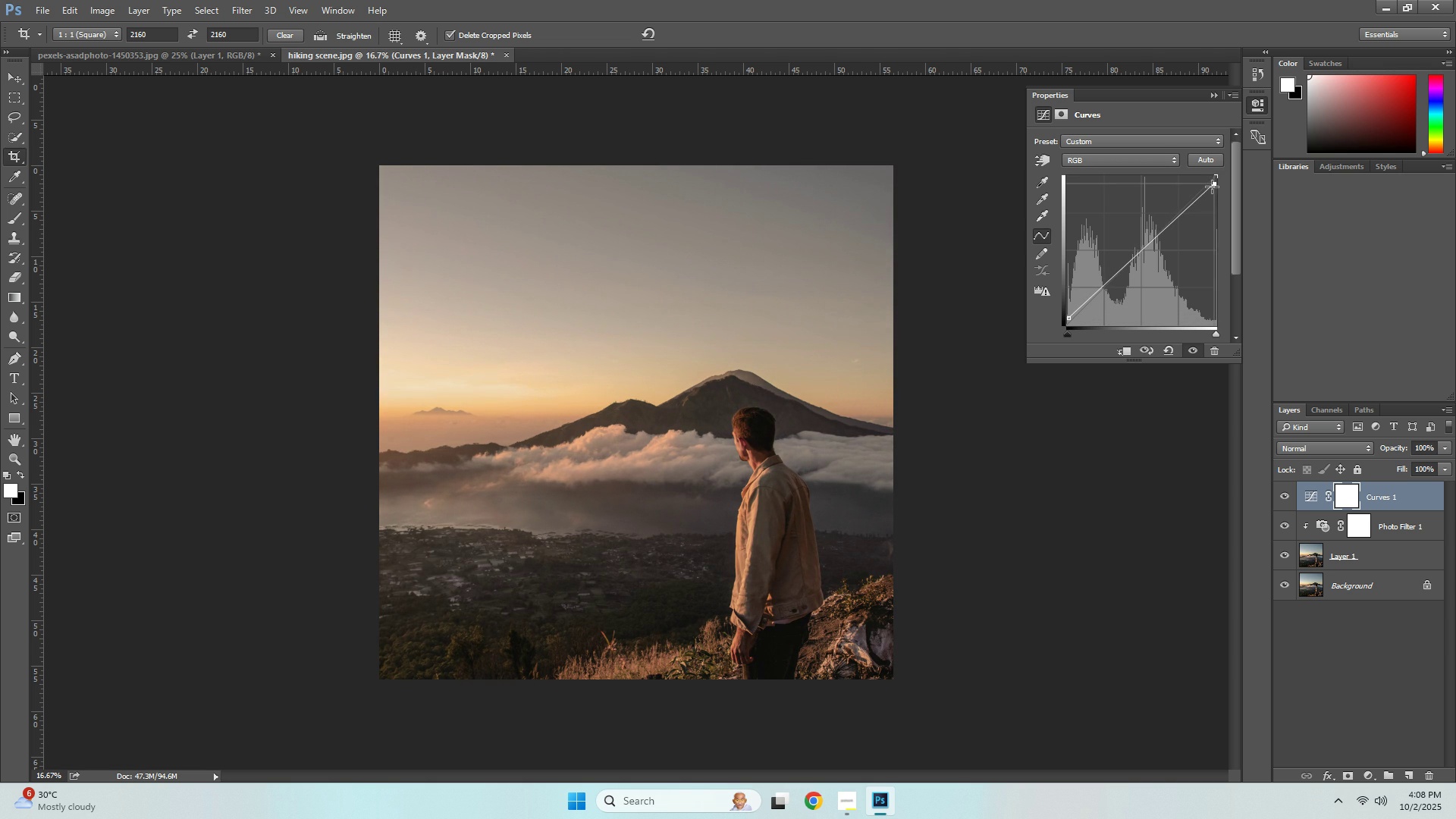 
wait(14.85)
 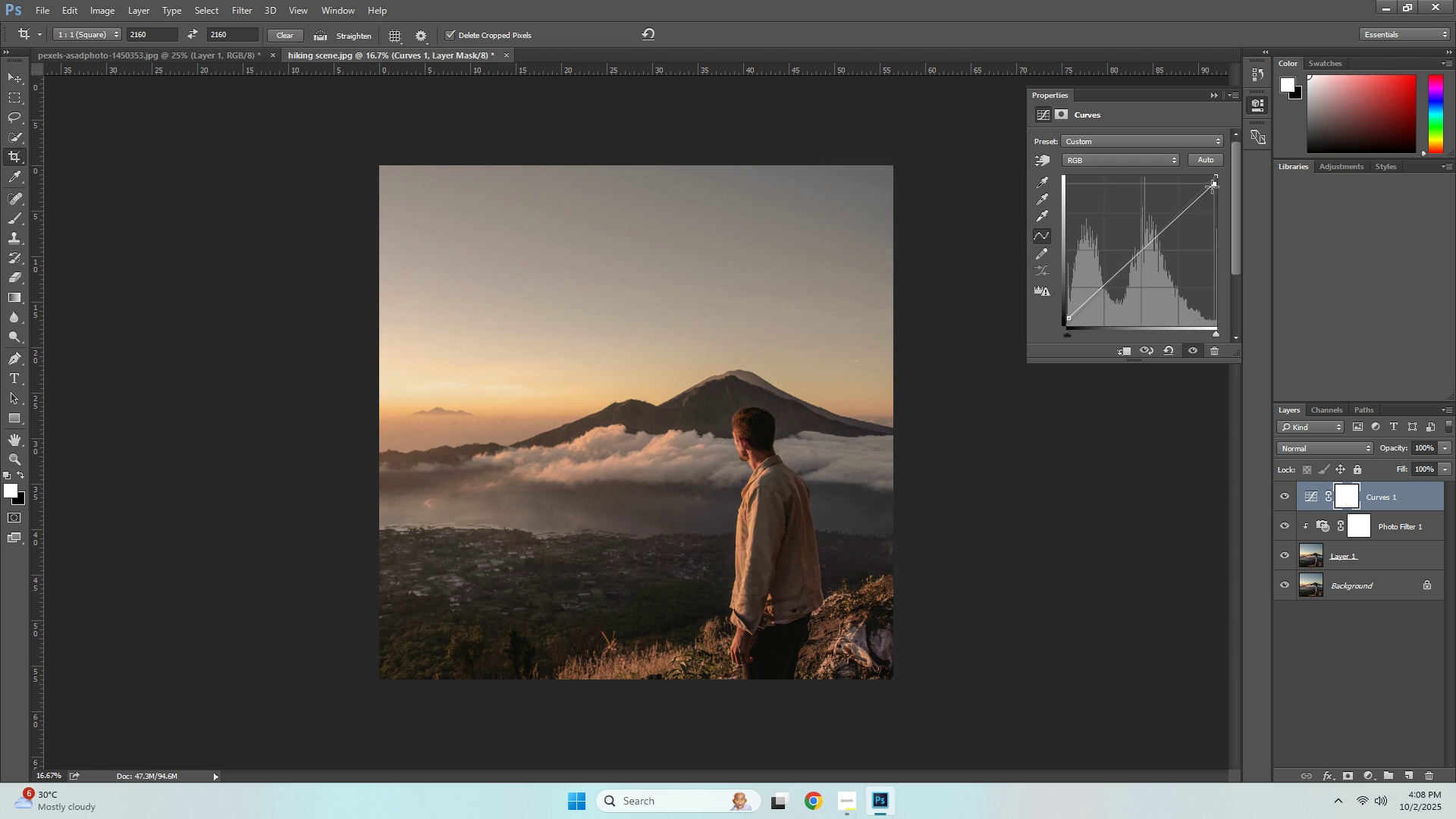 
left_click([1286, 557])
 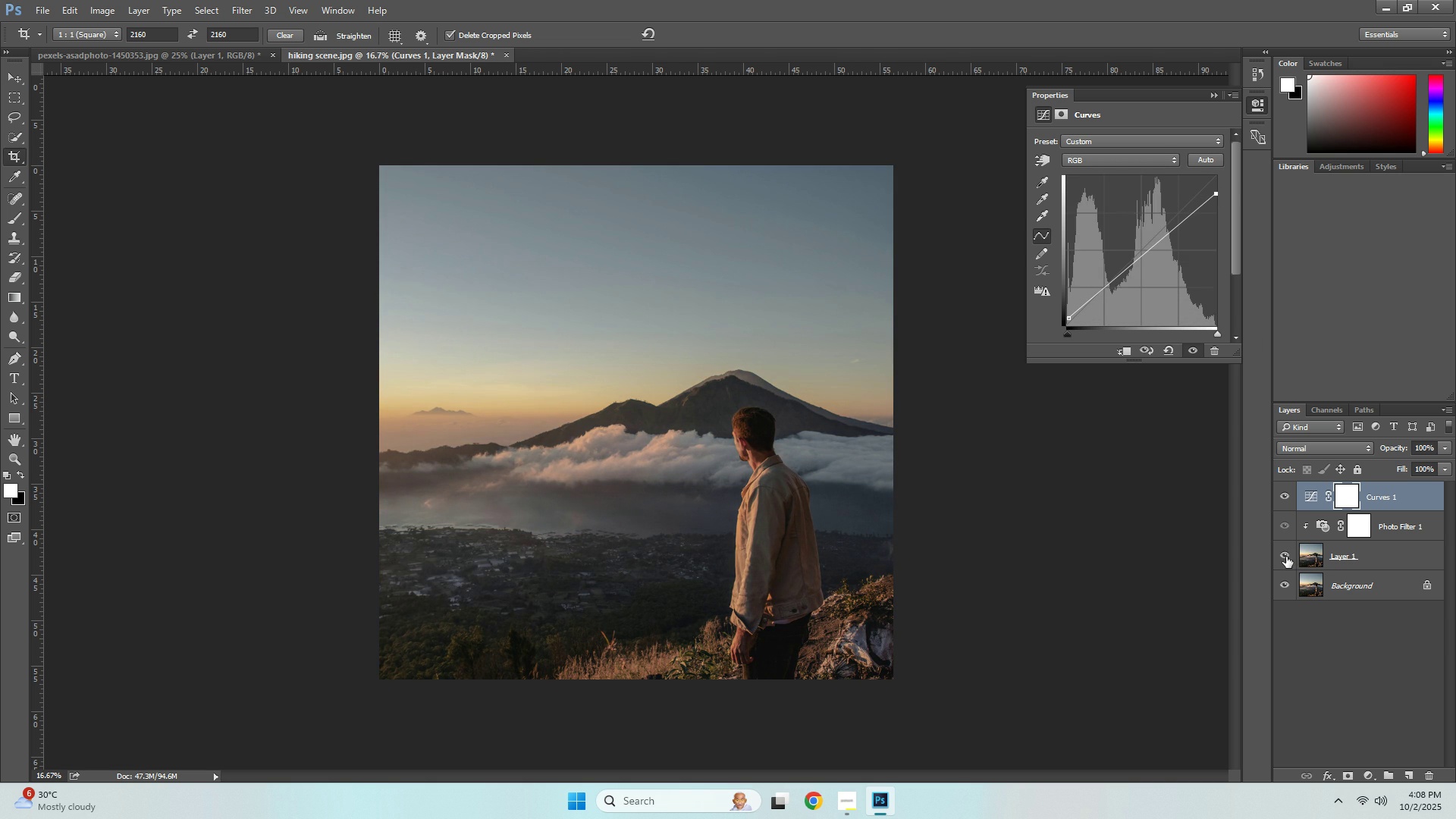 
left_click([1286, 557])
 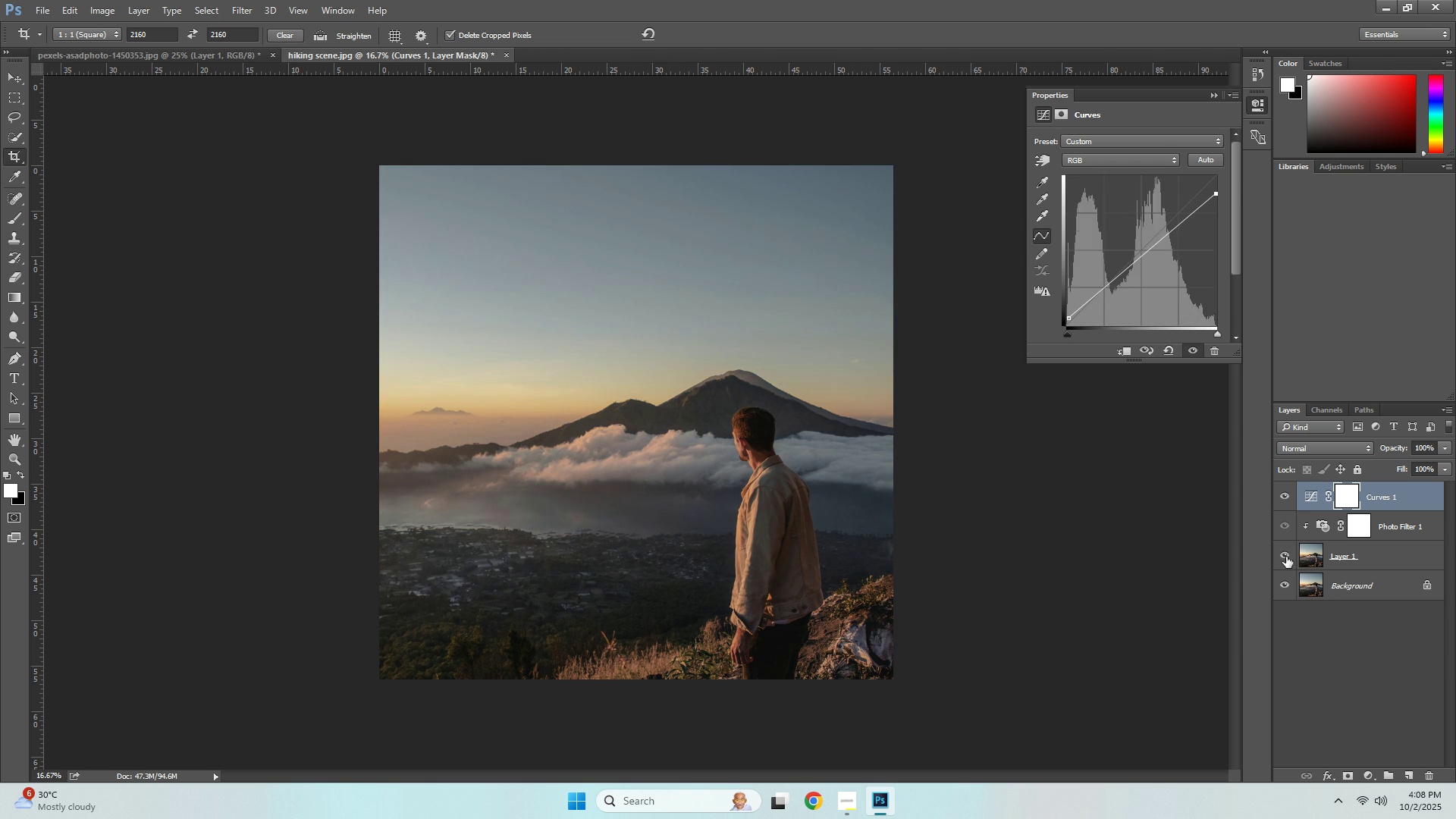 
double_click([1286, 557])
 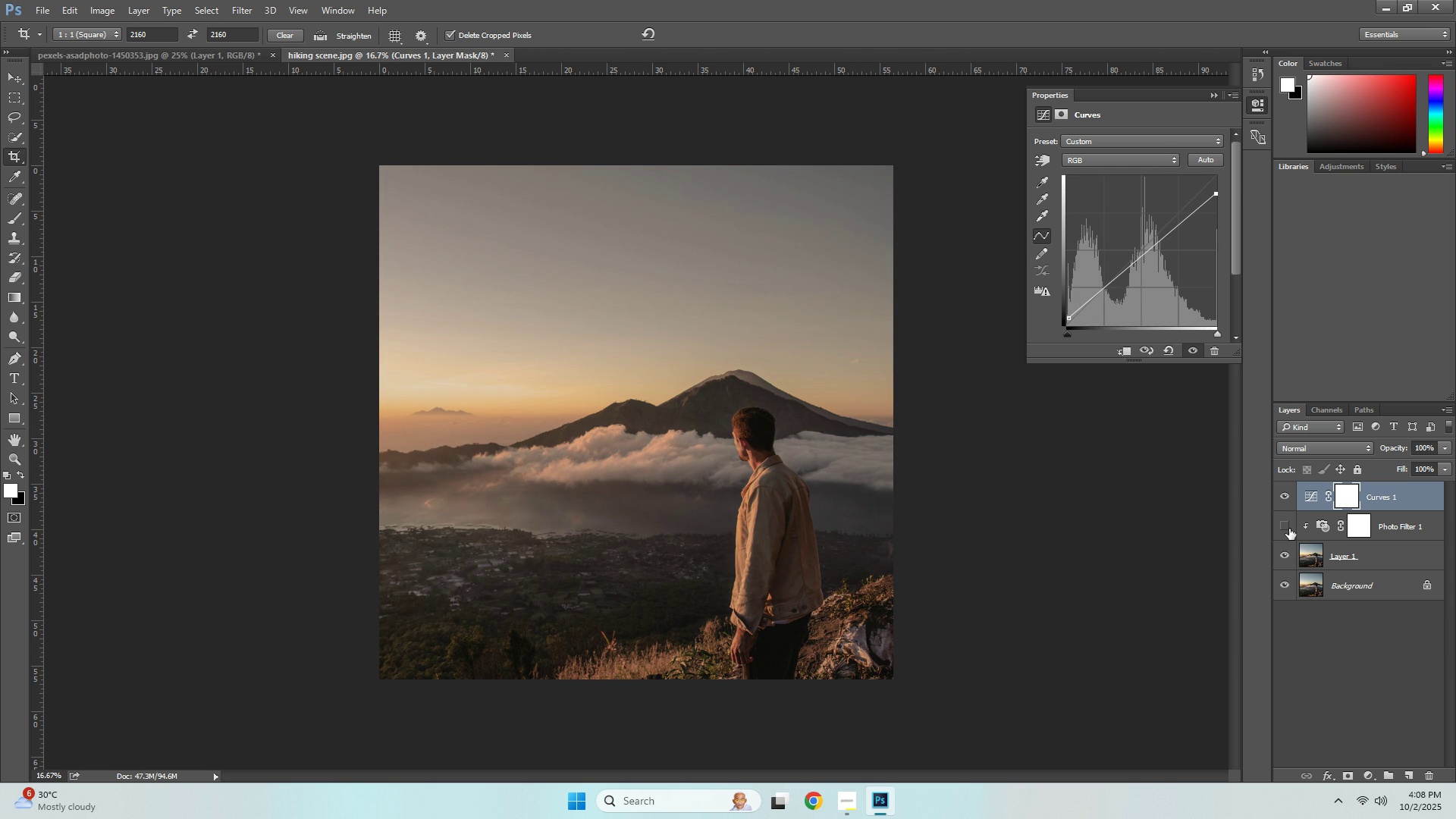 
left_click([1289, 529])
 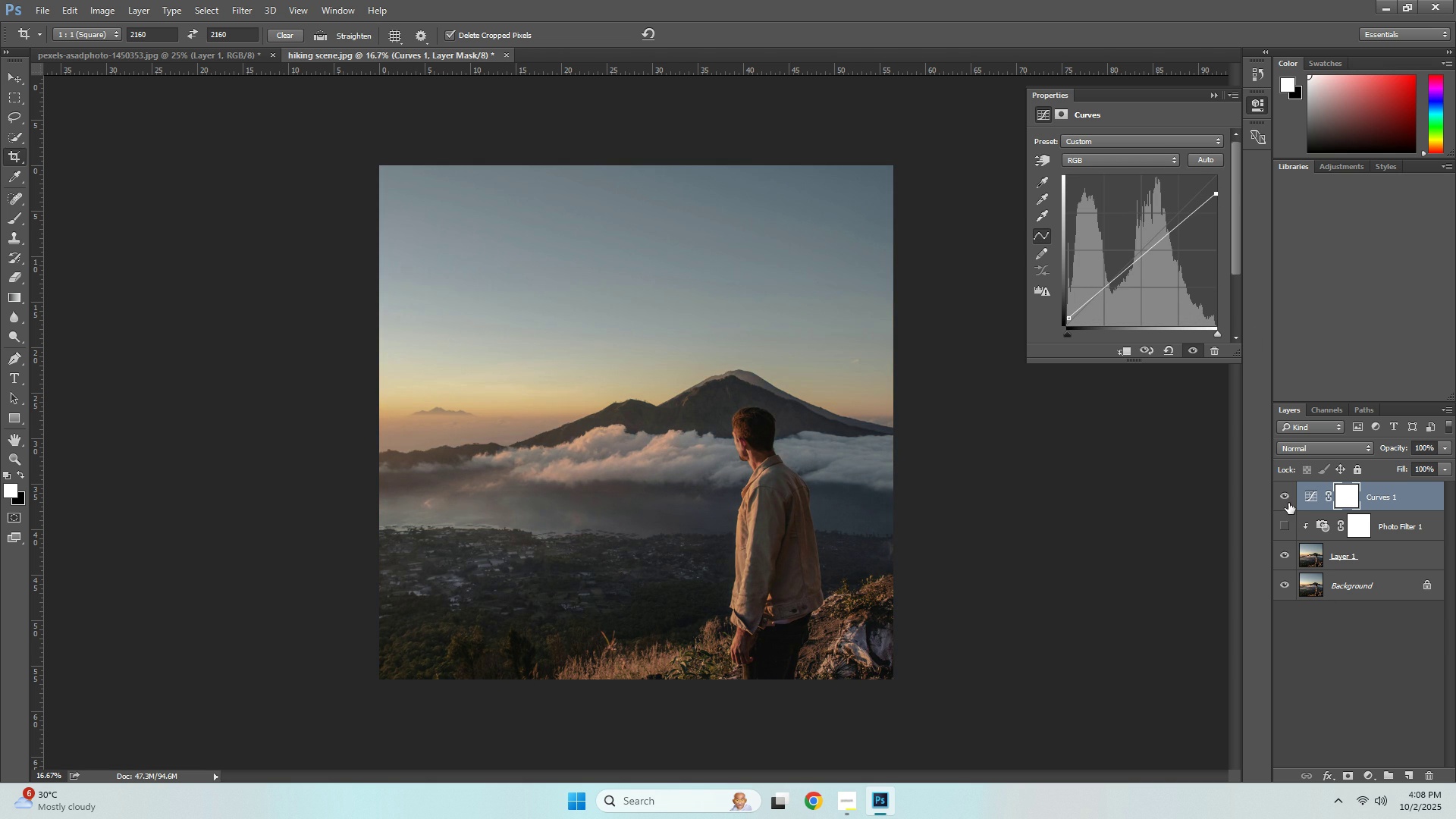 
left_click([1287, 496])
 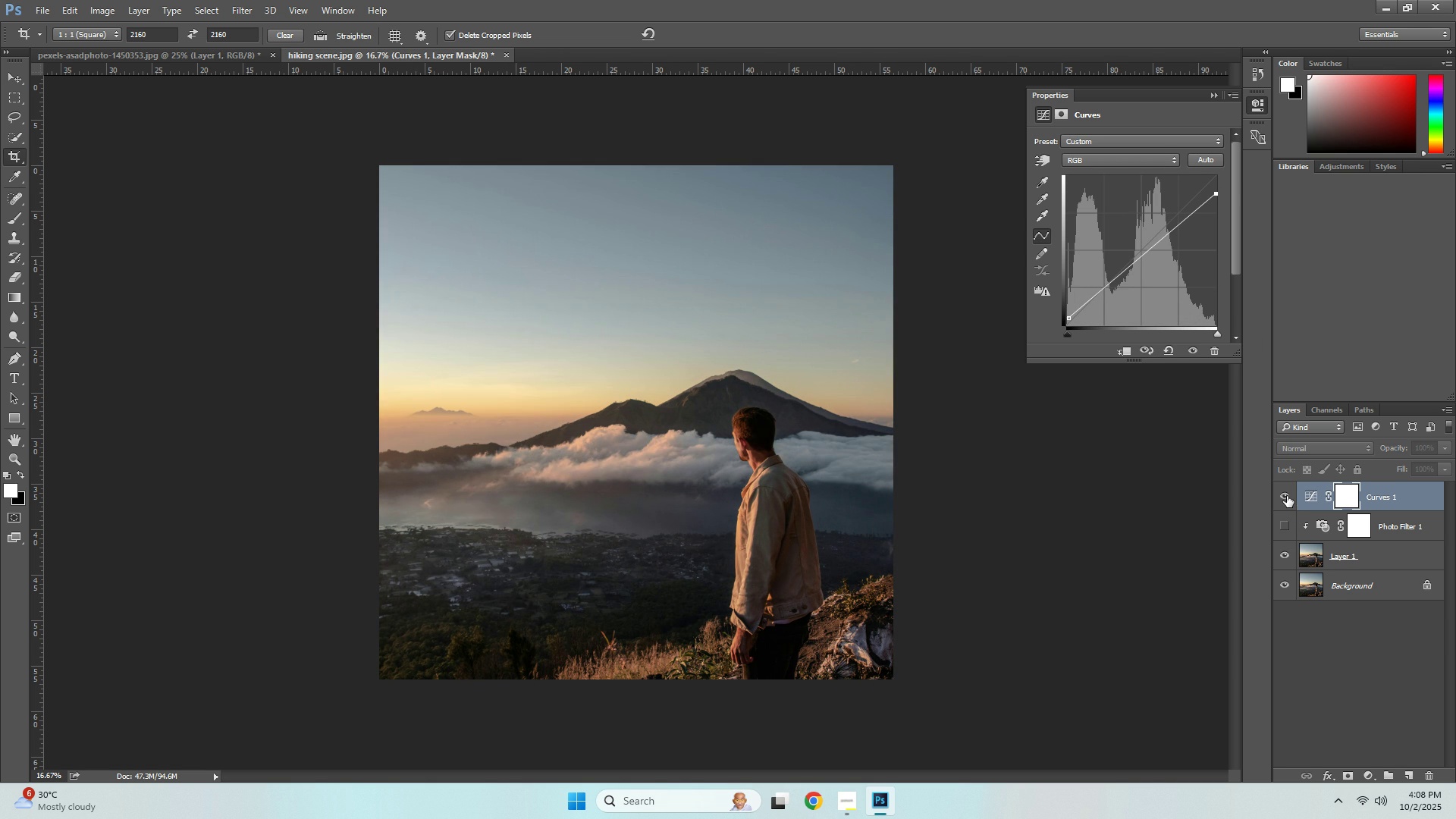 
left_click([1287, 496])
 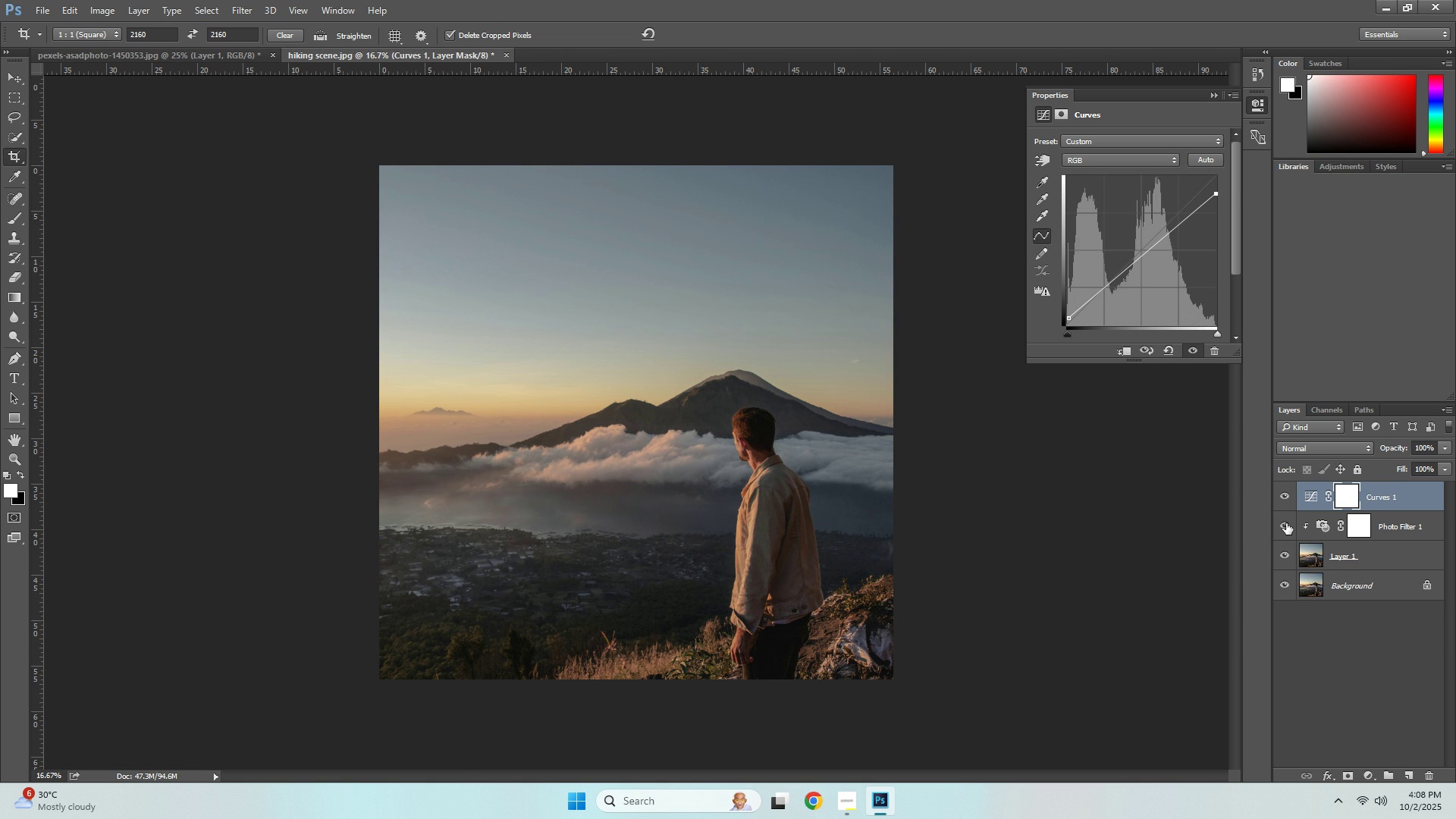 
left_click([1286, 523])
 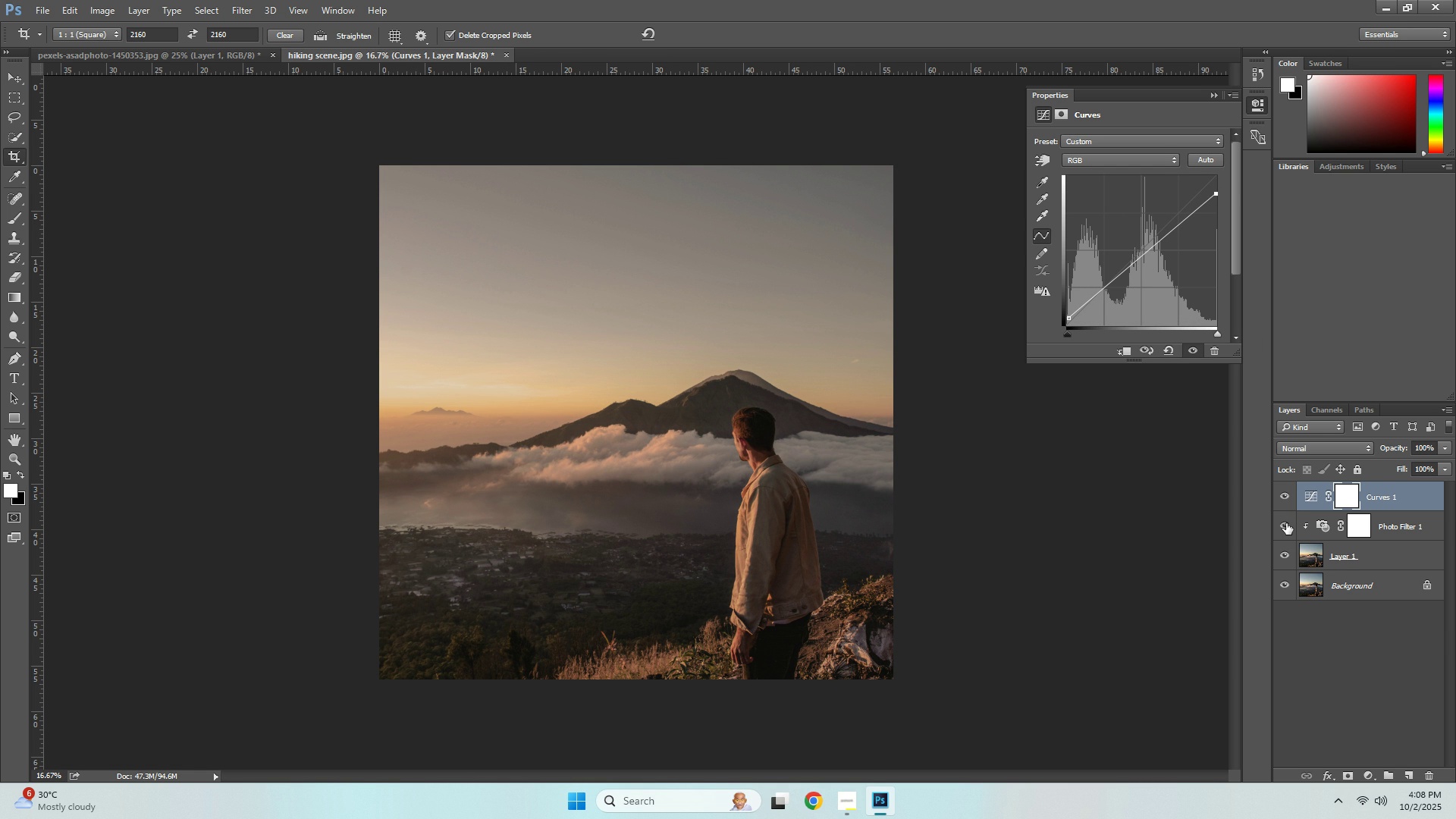 
wait(12.72)
 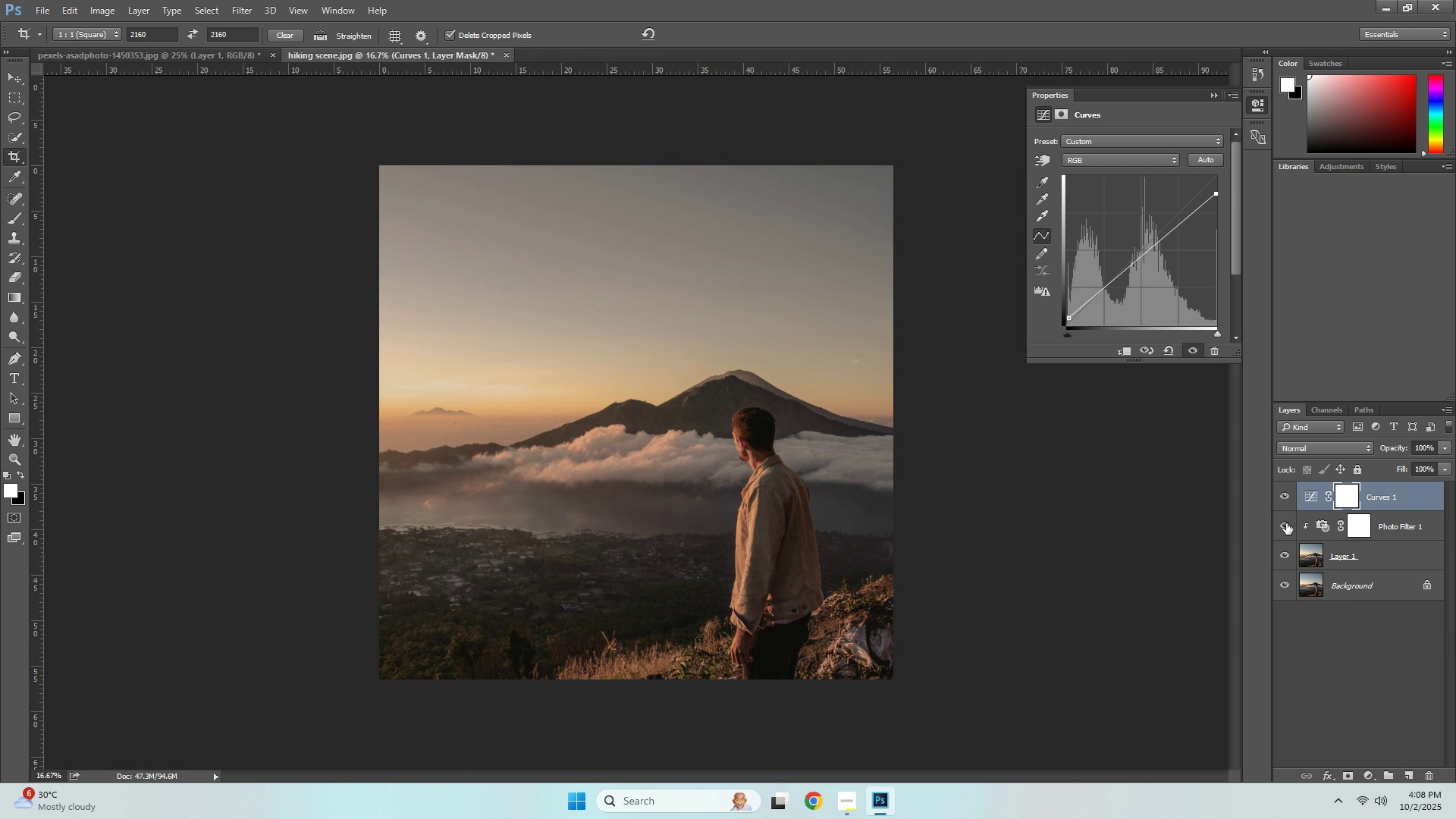 
left_click([239, 11])
 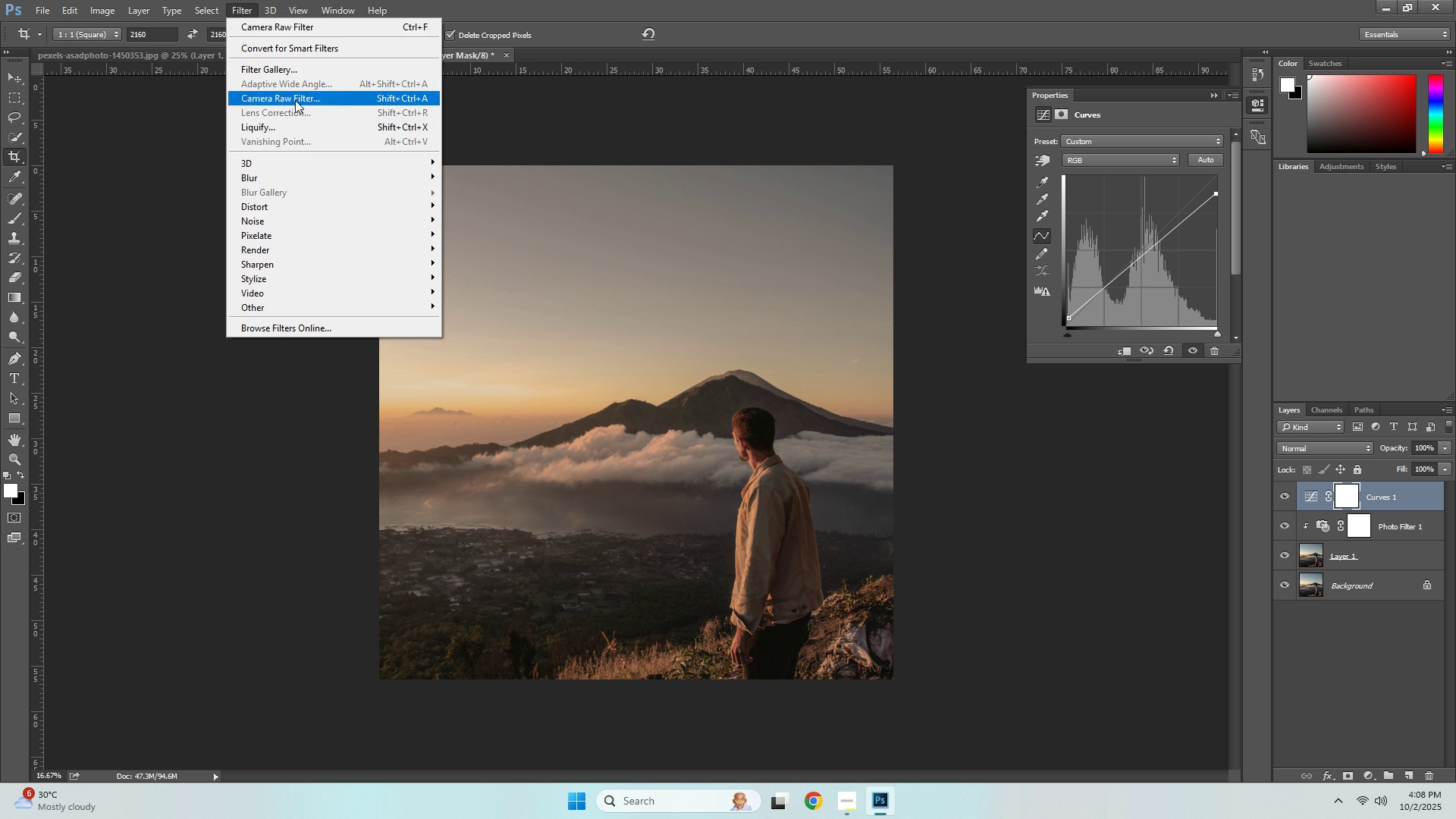 
left_click([295, 102])
 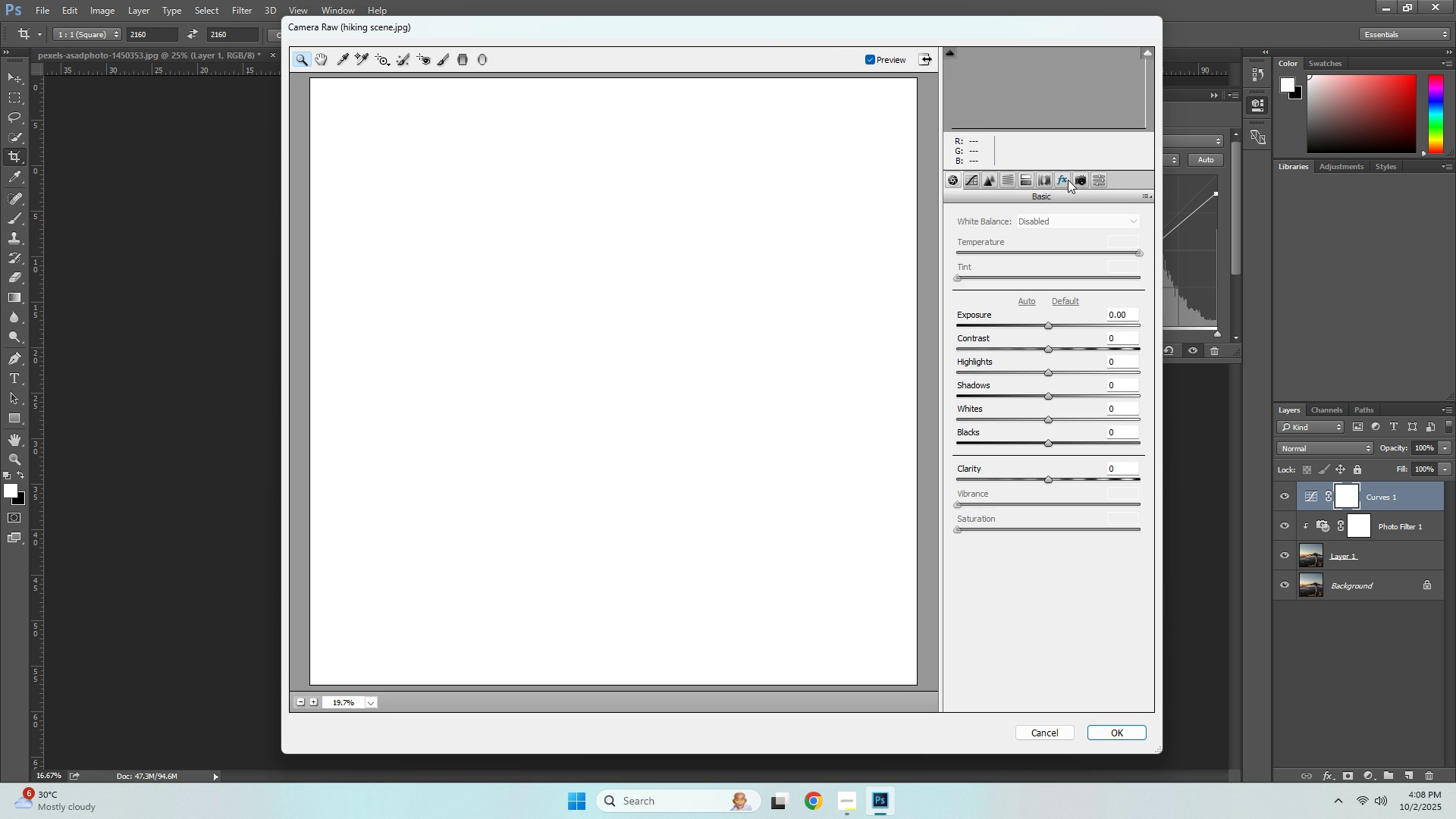 
wait(6.88)
 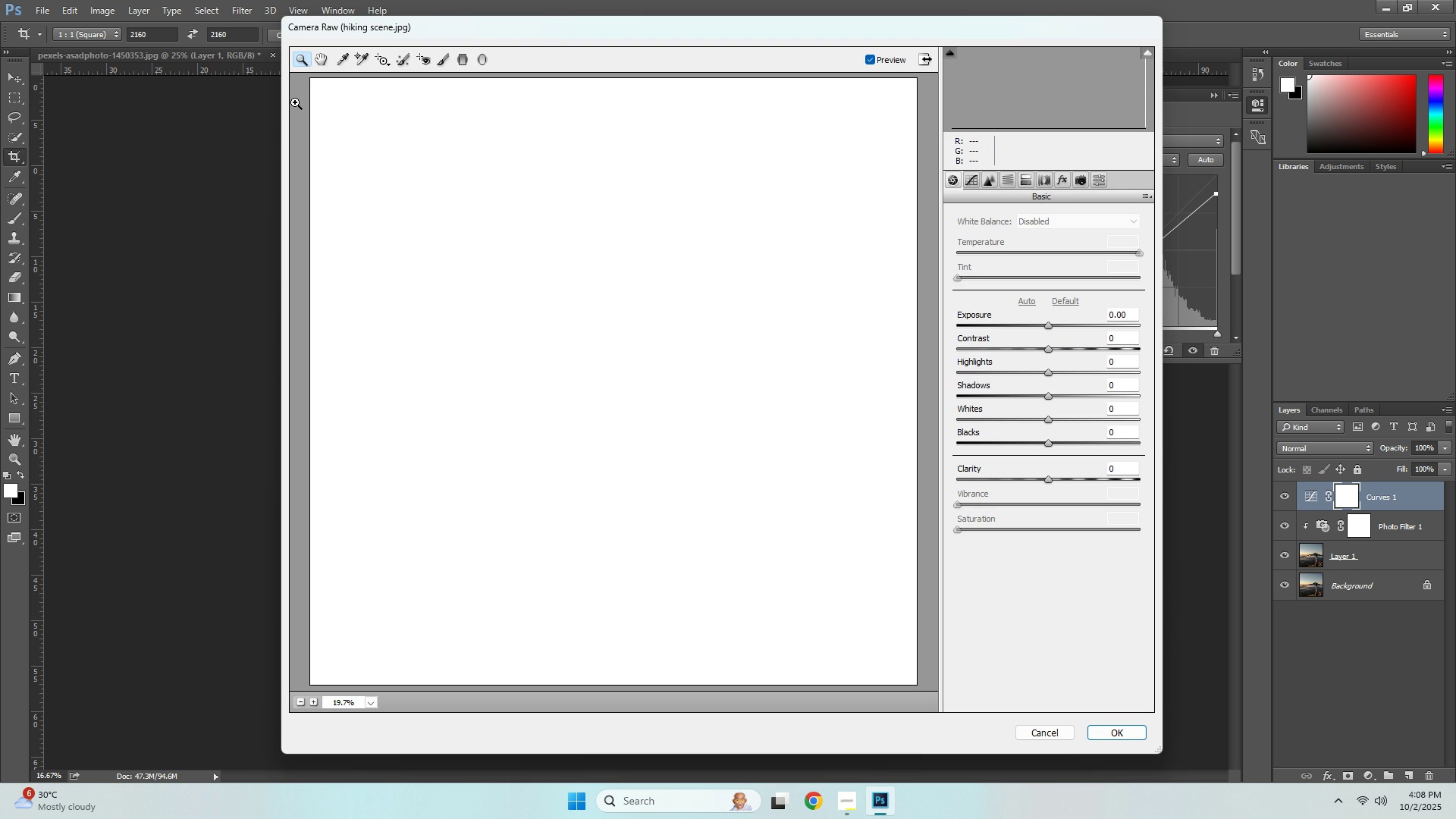 
left_click([1059, 182])
 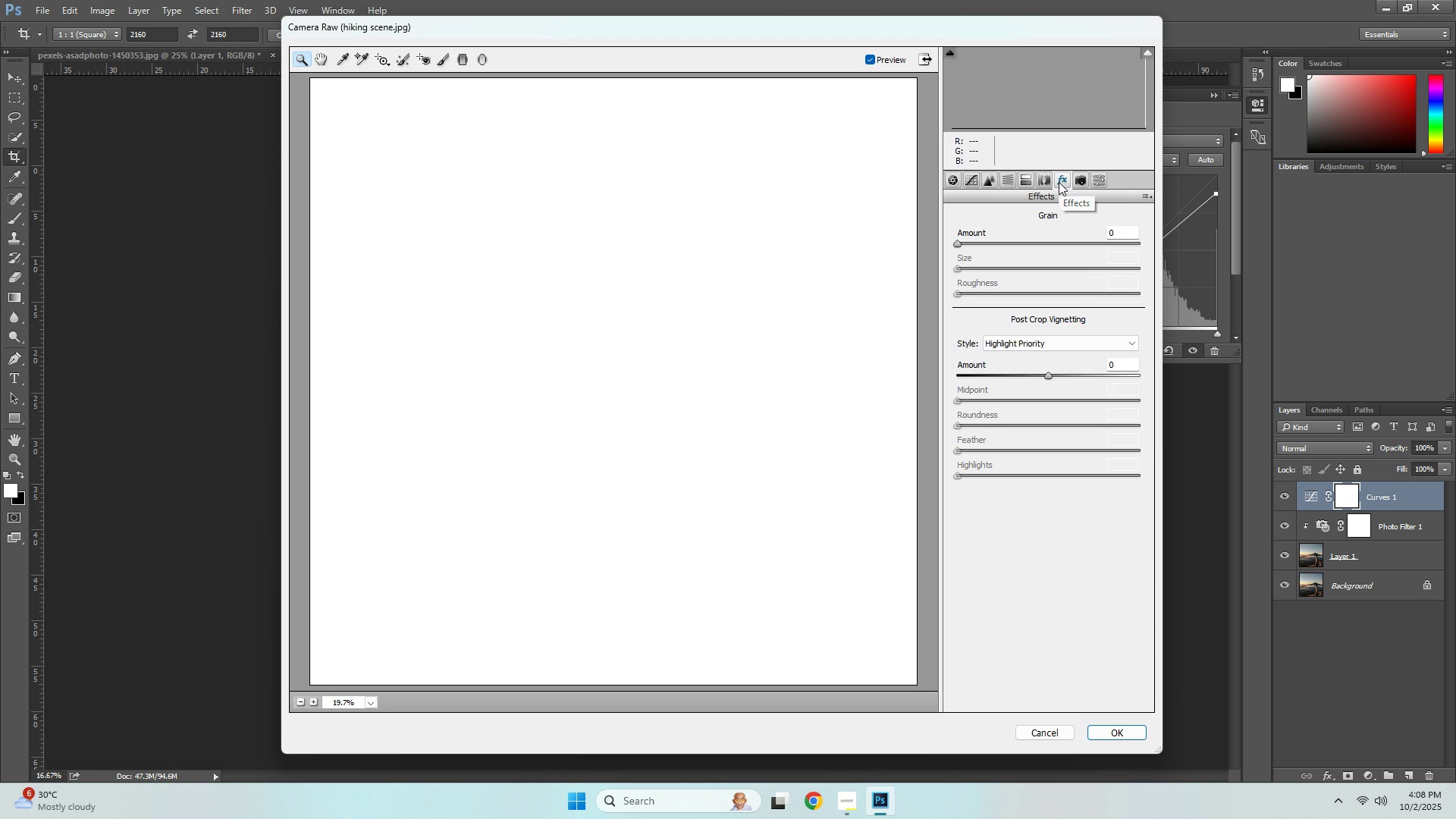 
wait(5.9)
 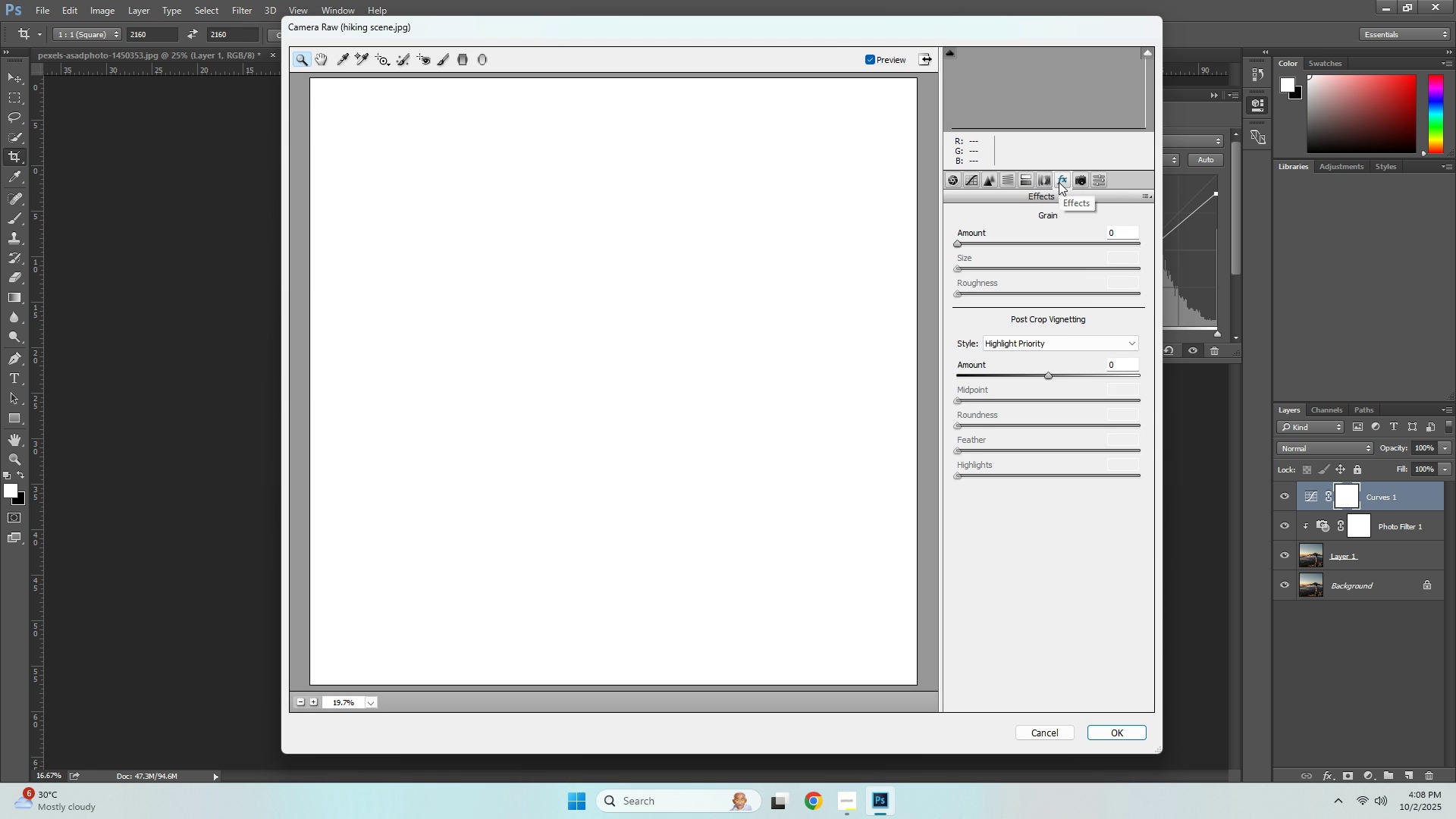 
left_click([948, 179])
 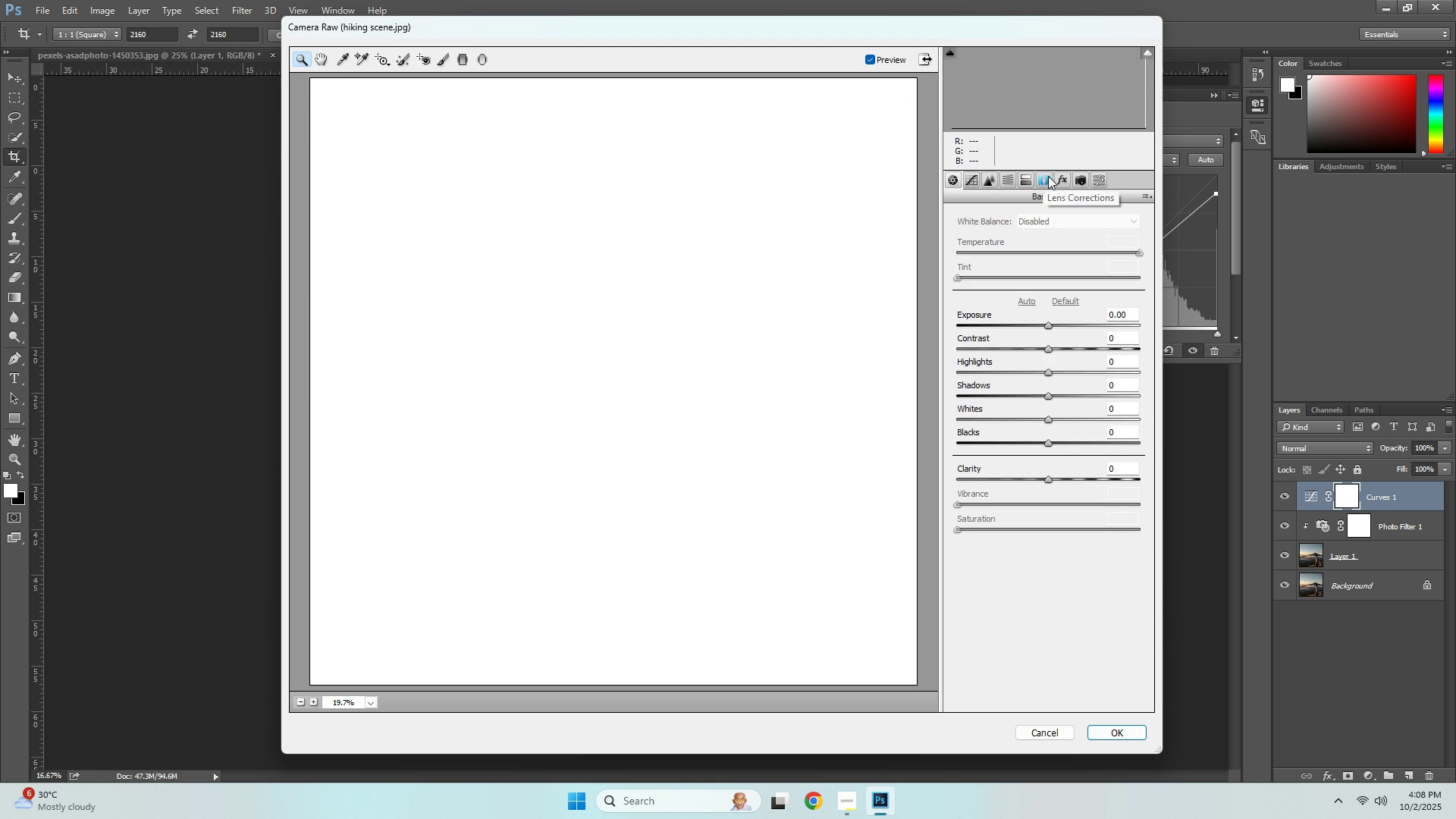 
left_click([1063, 177])
 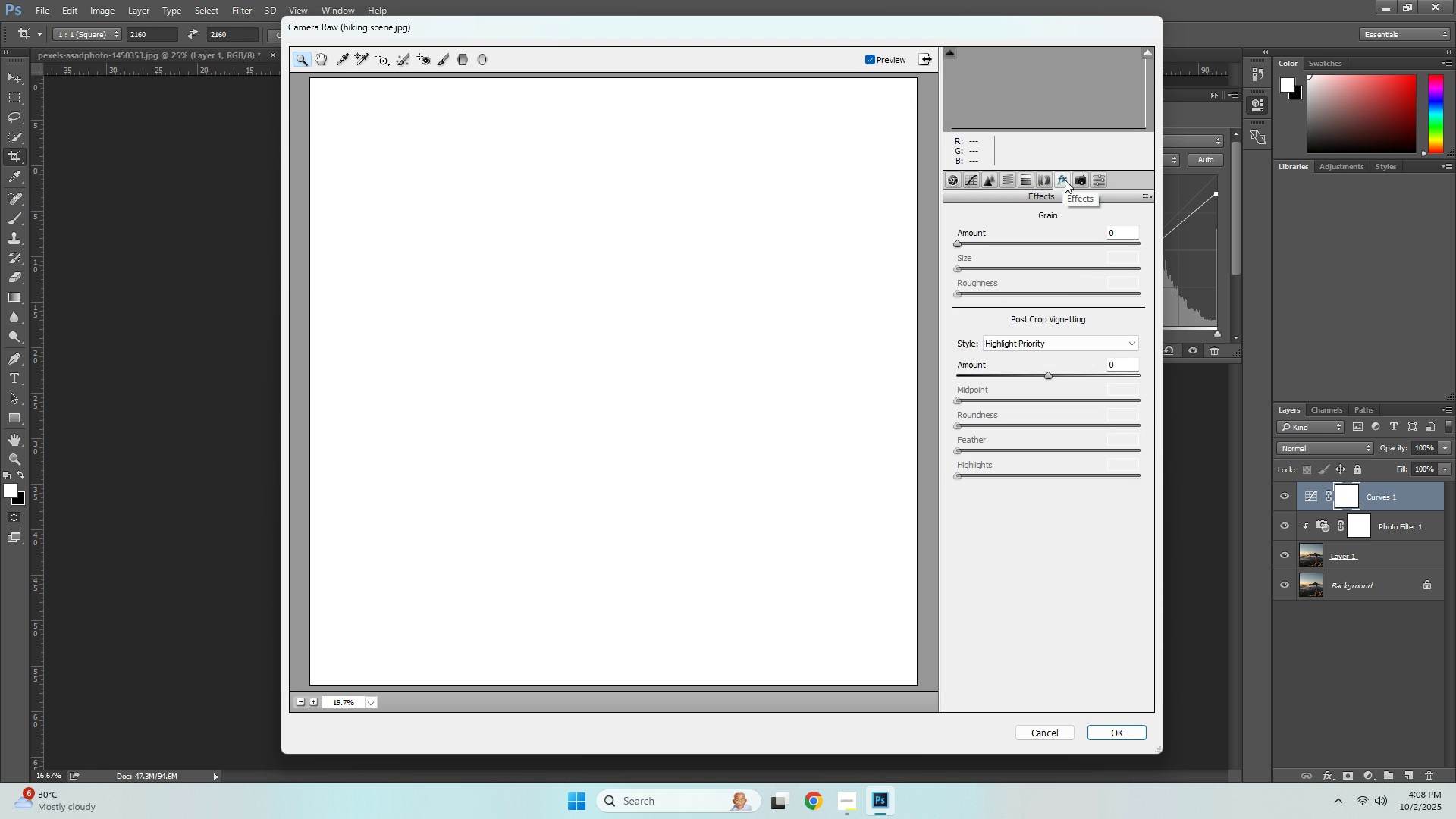 
wait(5.9)
 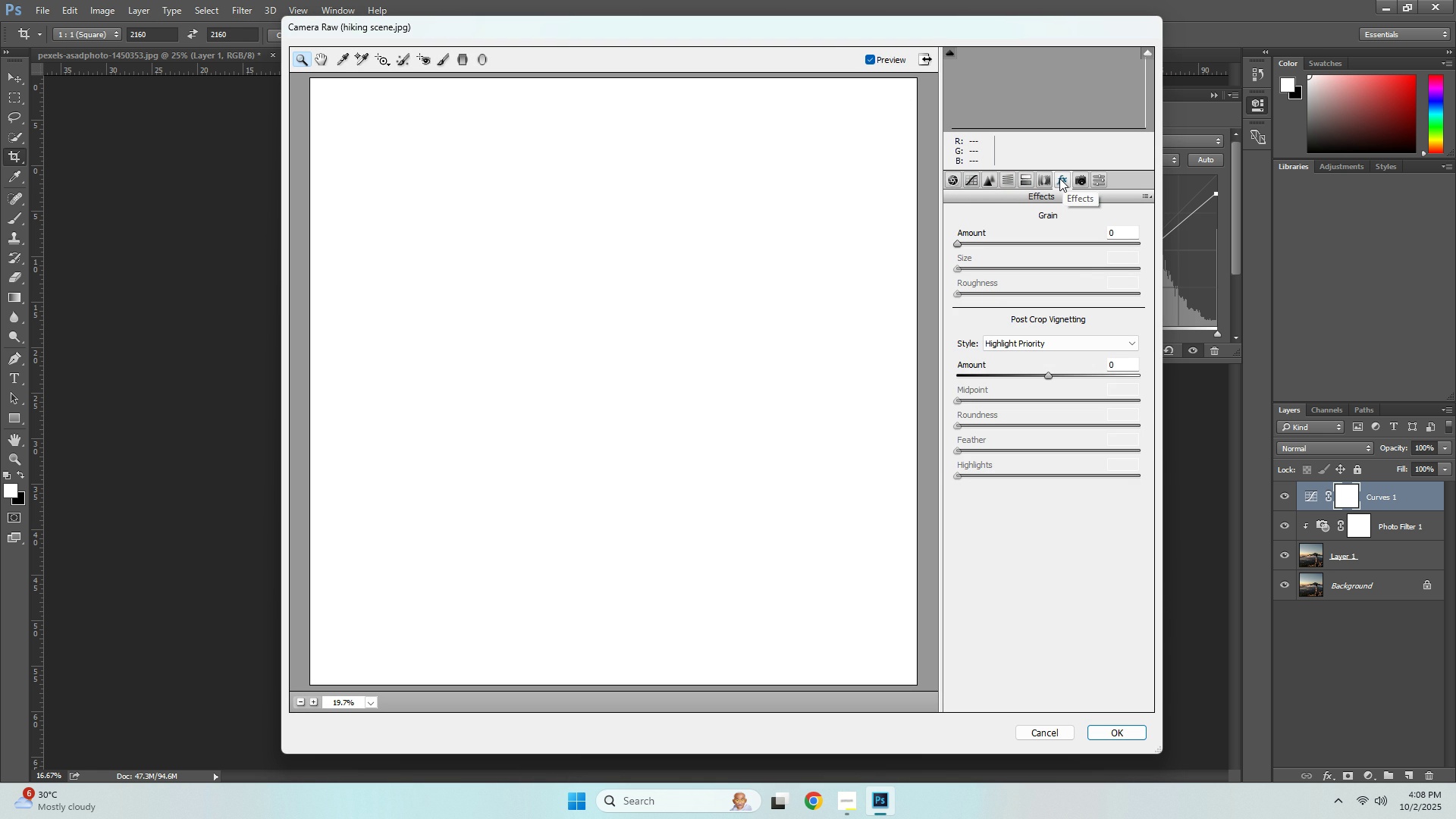 
double_click([1115, 234])
 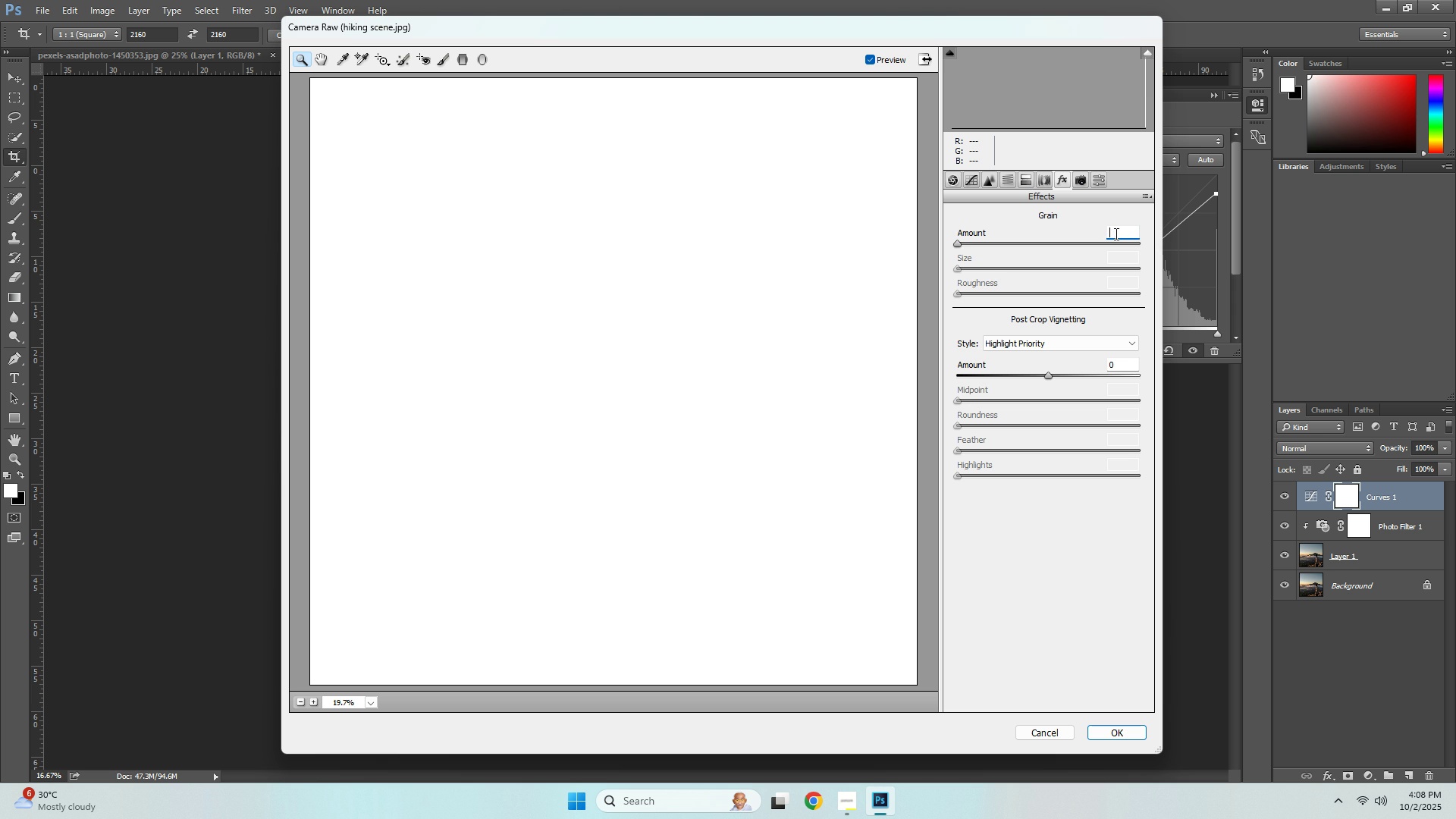 
key(Backspace)
 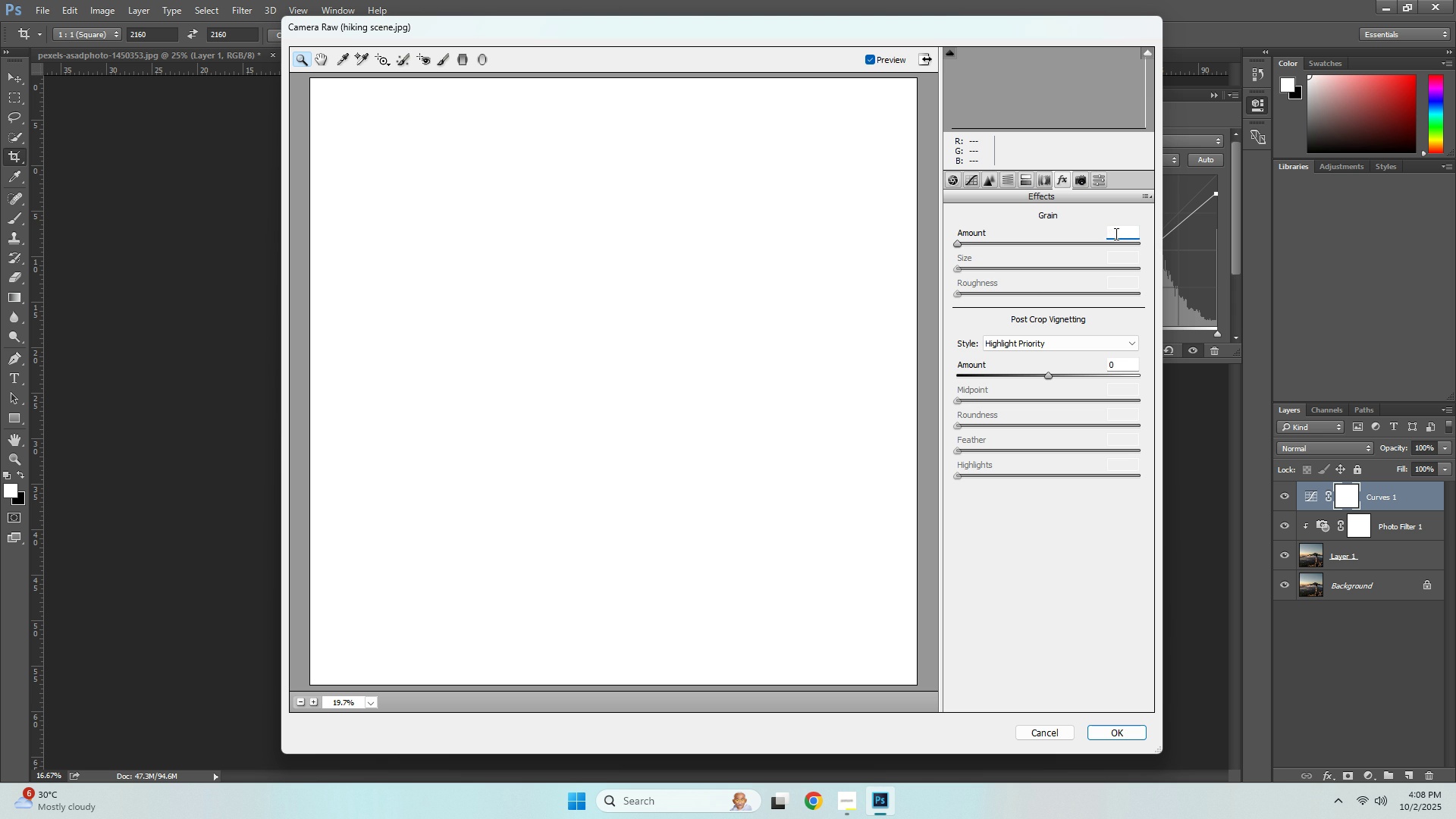 
key(Numpad2)
 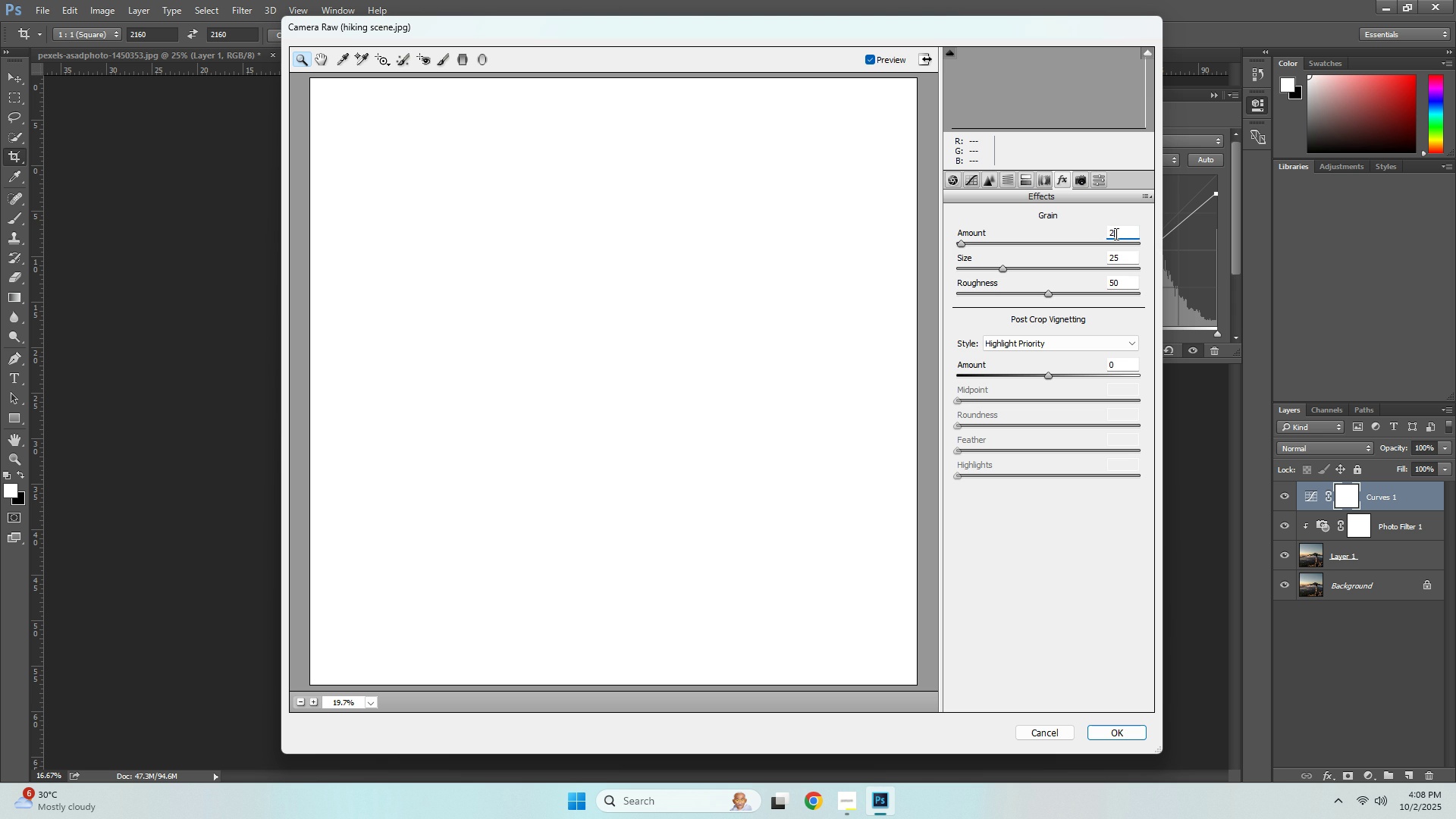 
key(Numpad6)
 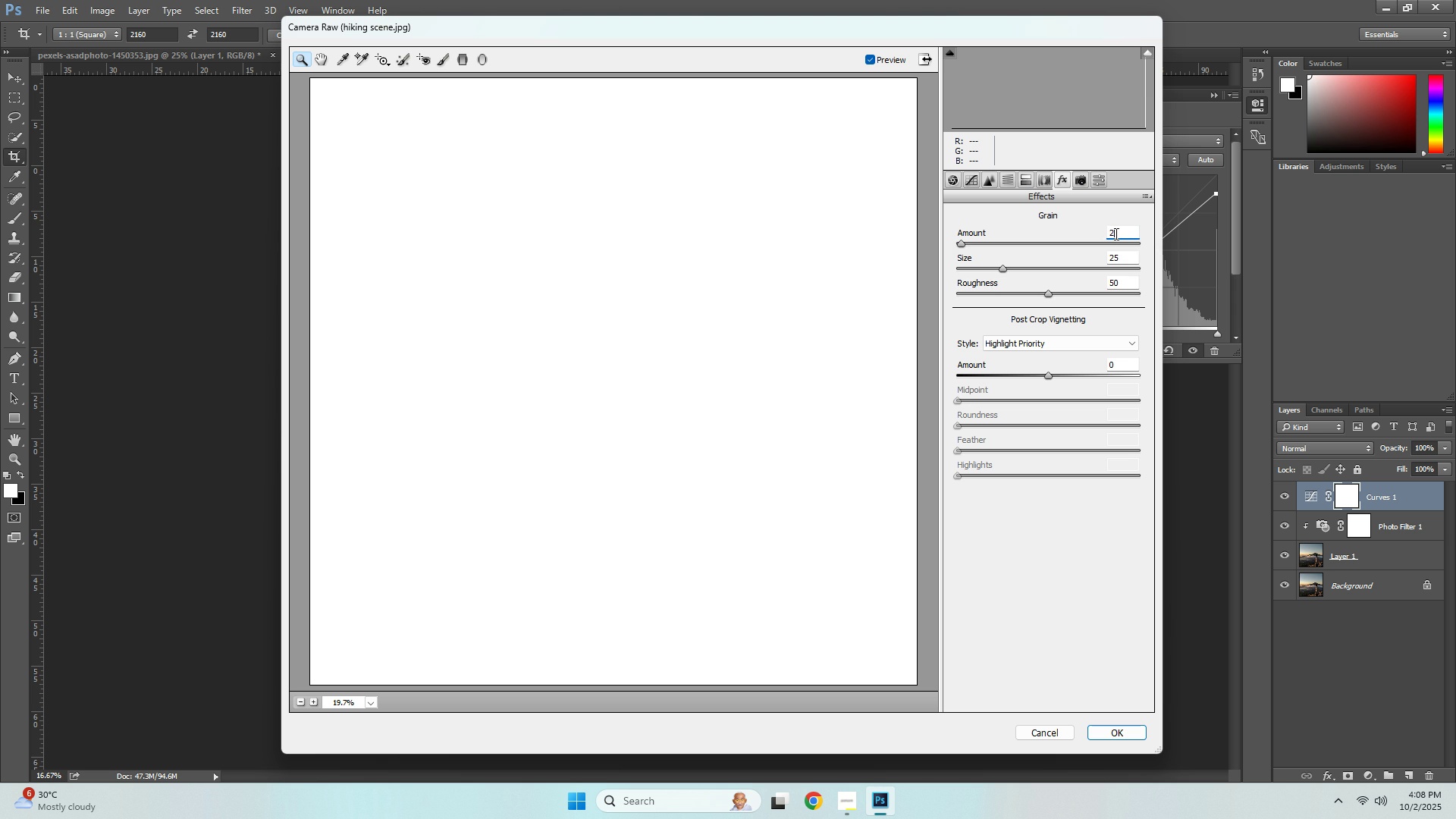 
key(Numpad5)
 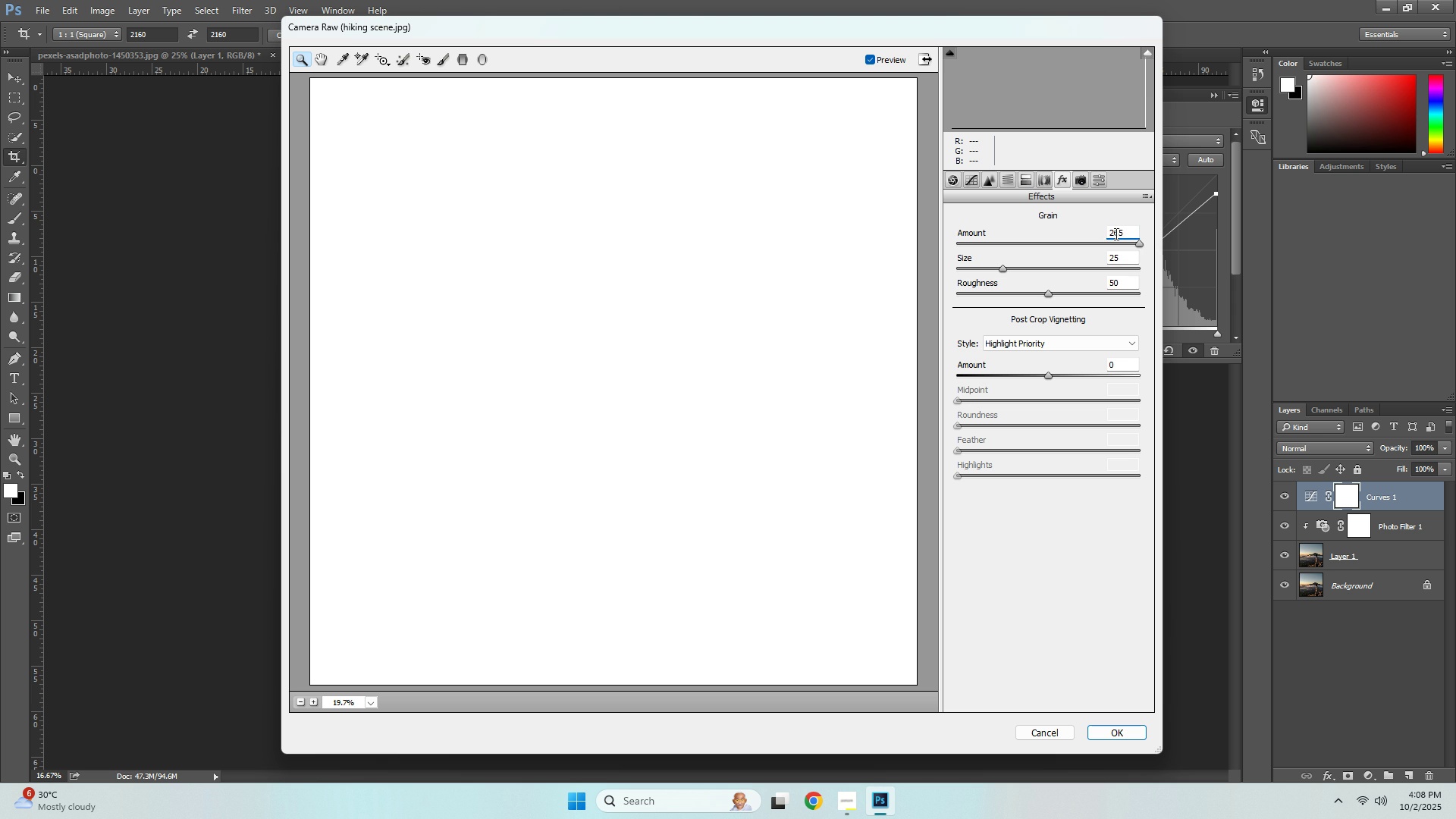 
key(Backspace)
 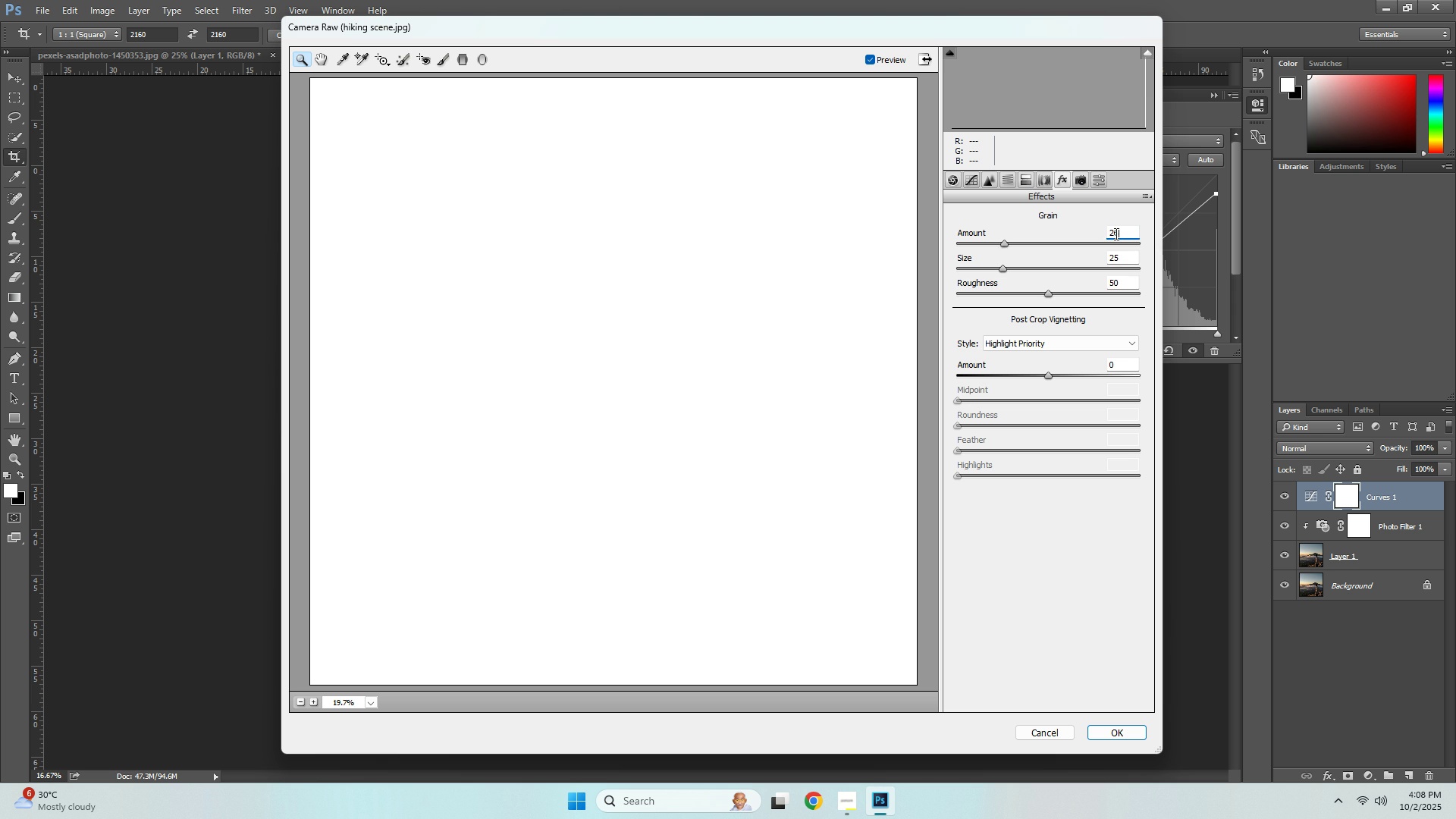 
key(Backspace)
 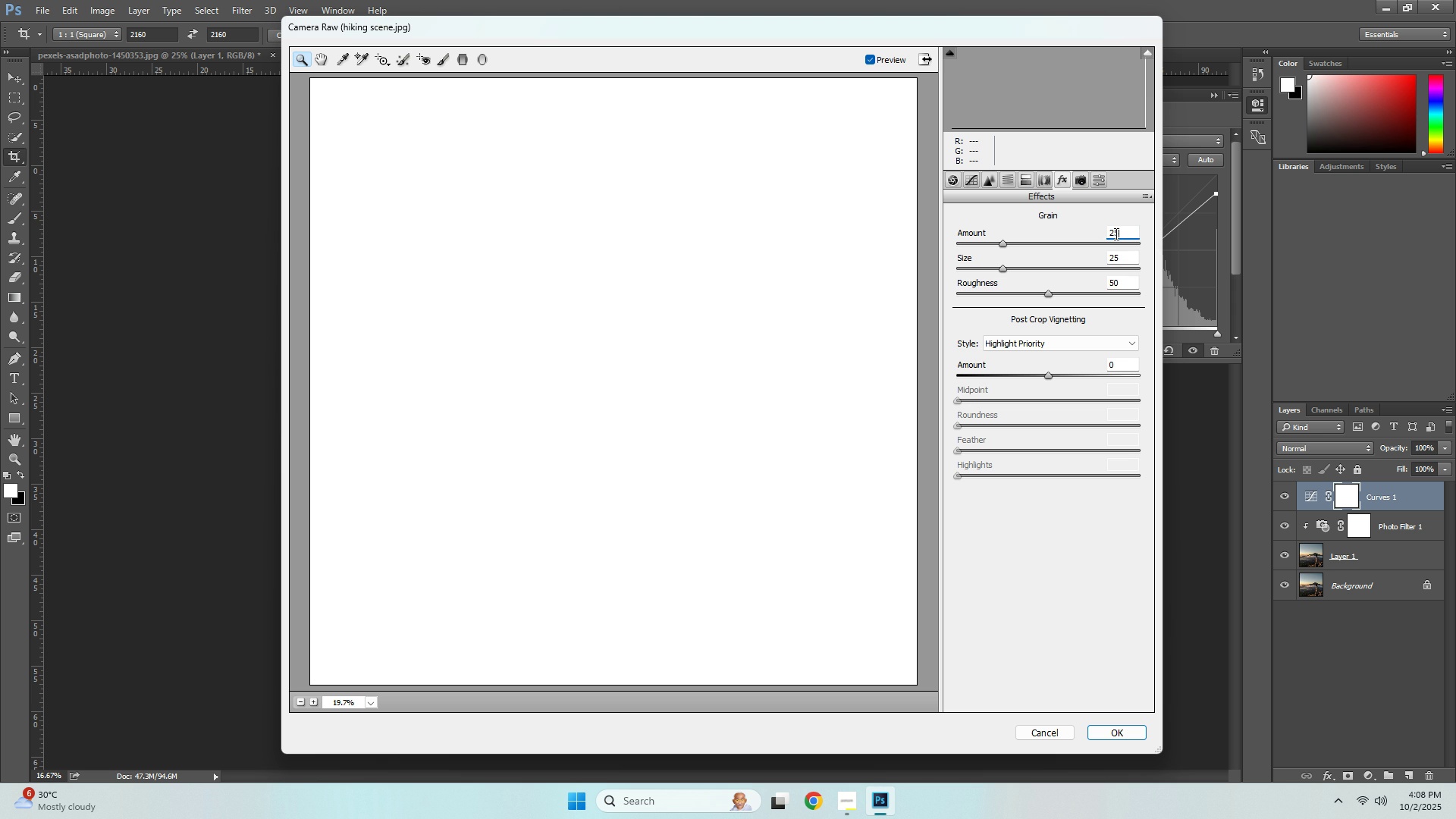 
key(Numpad5)
 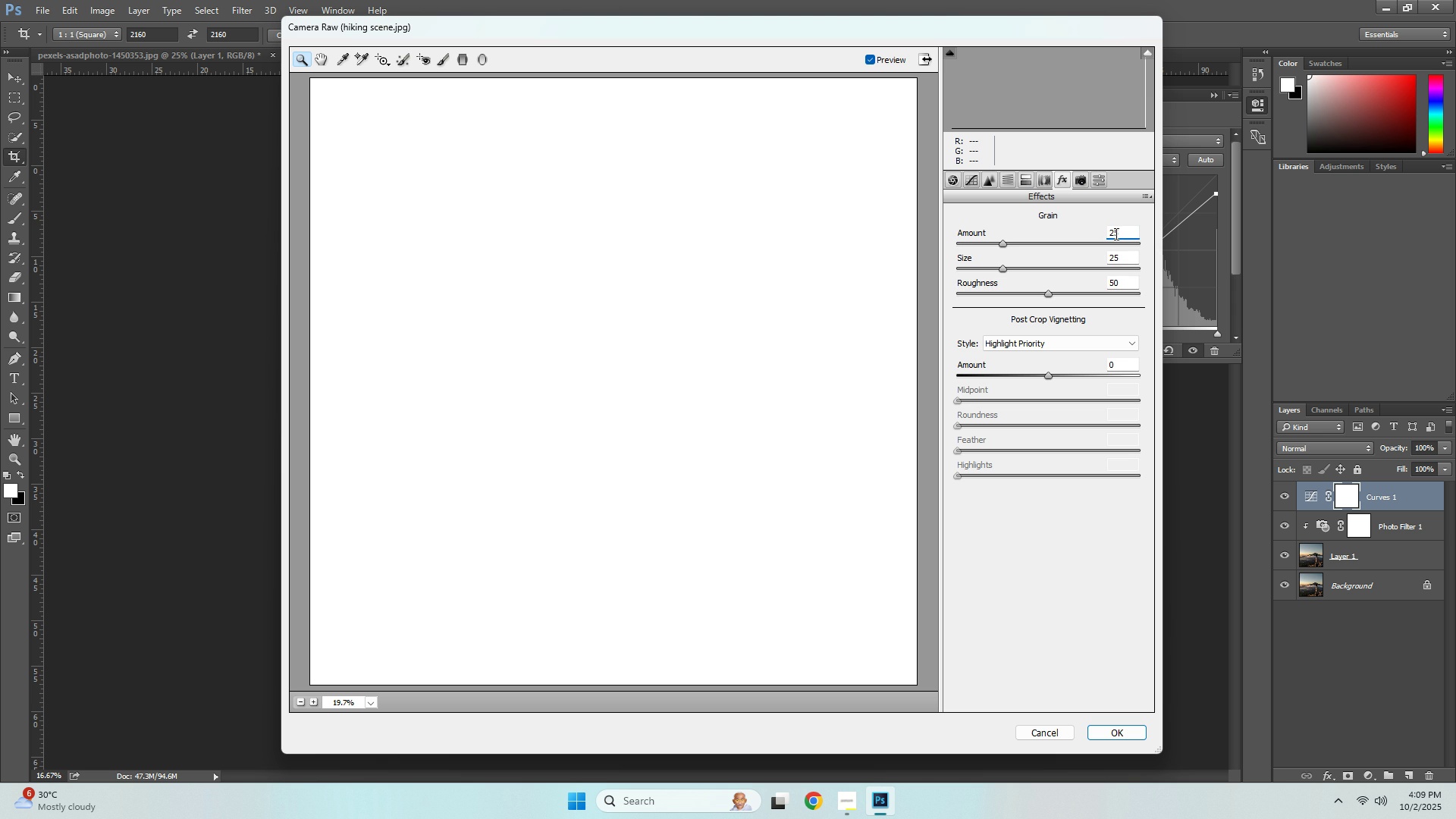 
wait(9.94)
 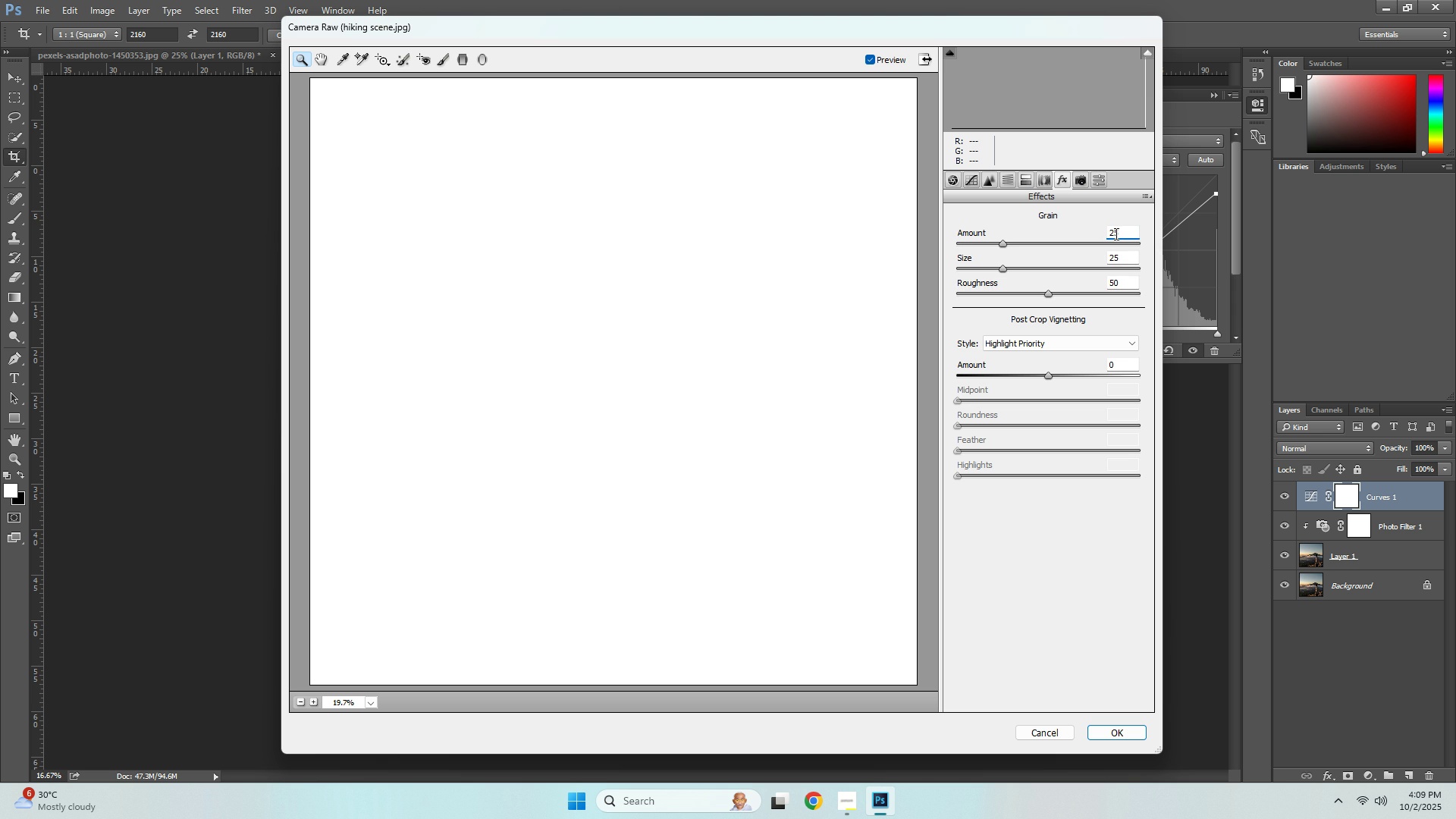 
left_click([1125, 726])
 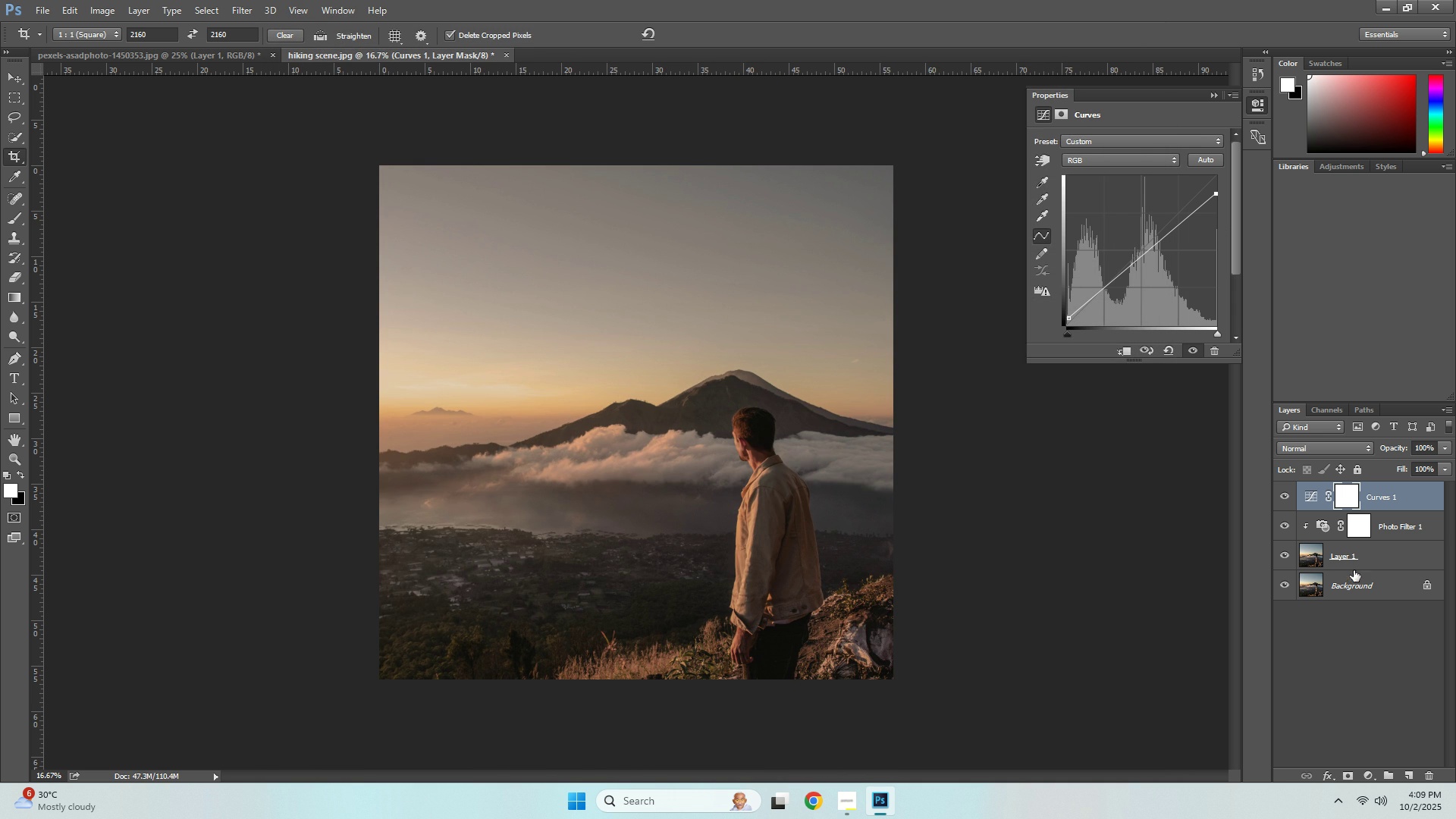 
left_click([1290, 557])
 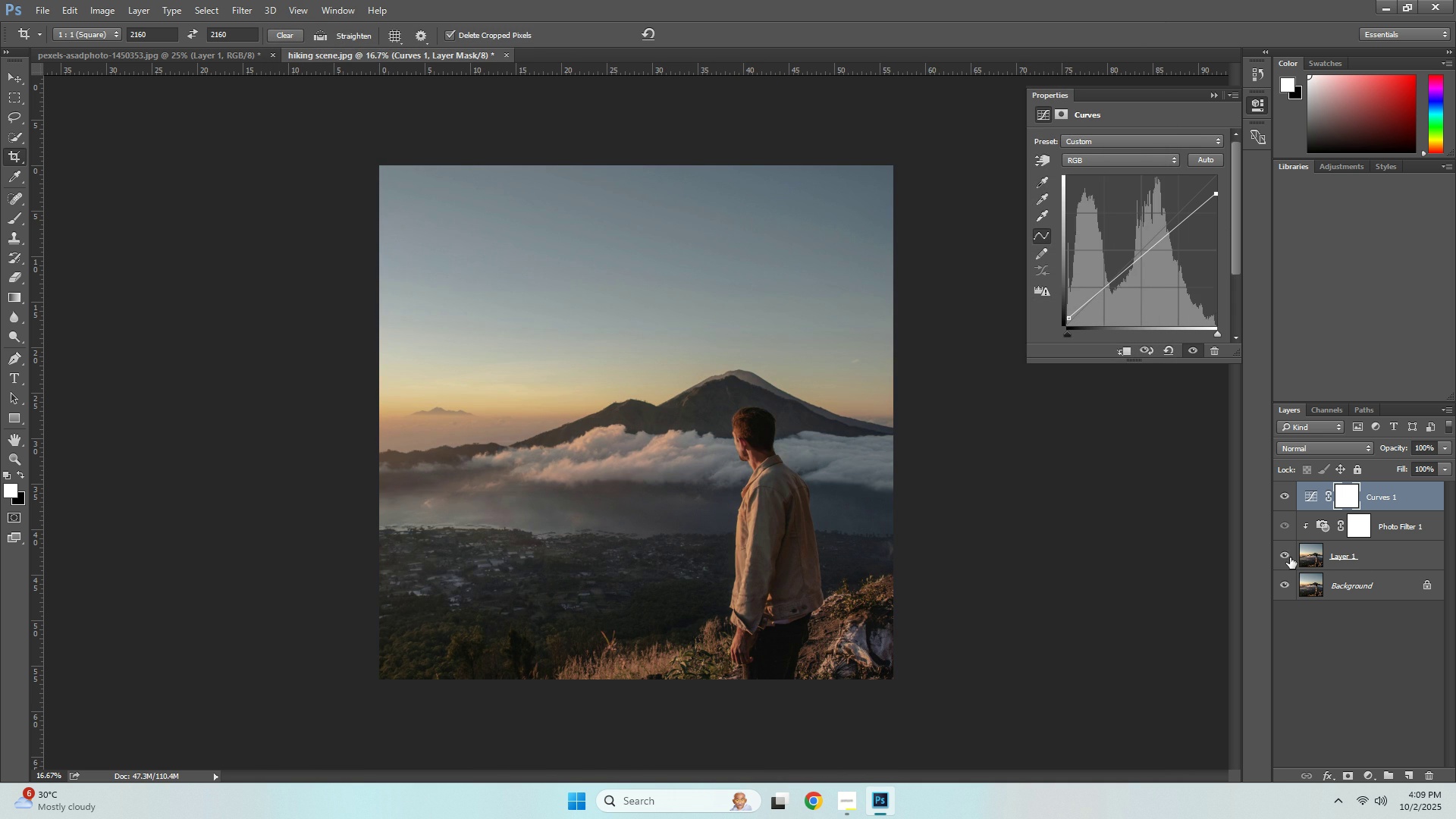 
left_click([1290, 557])
 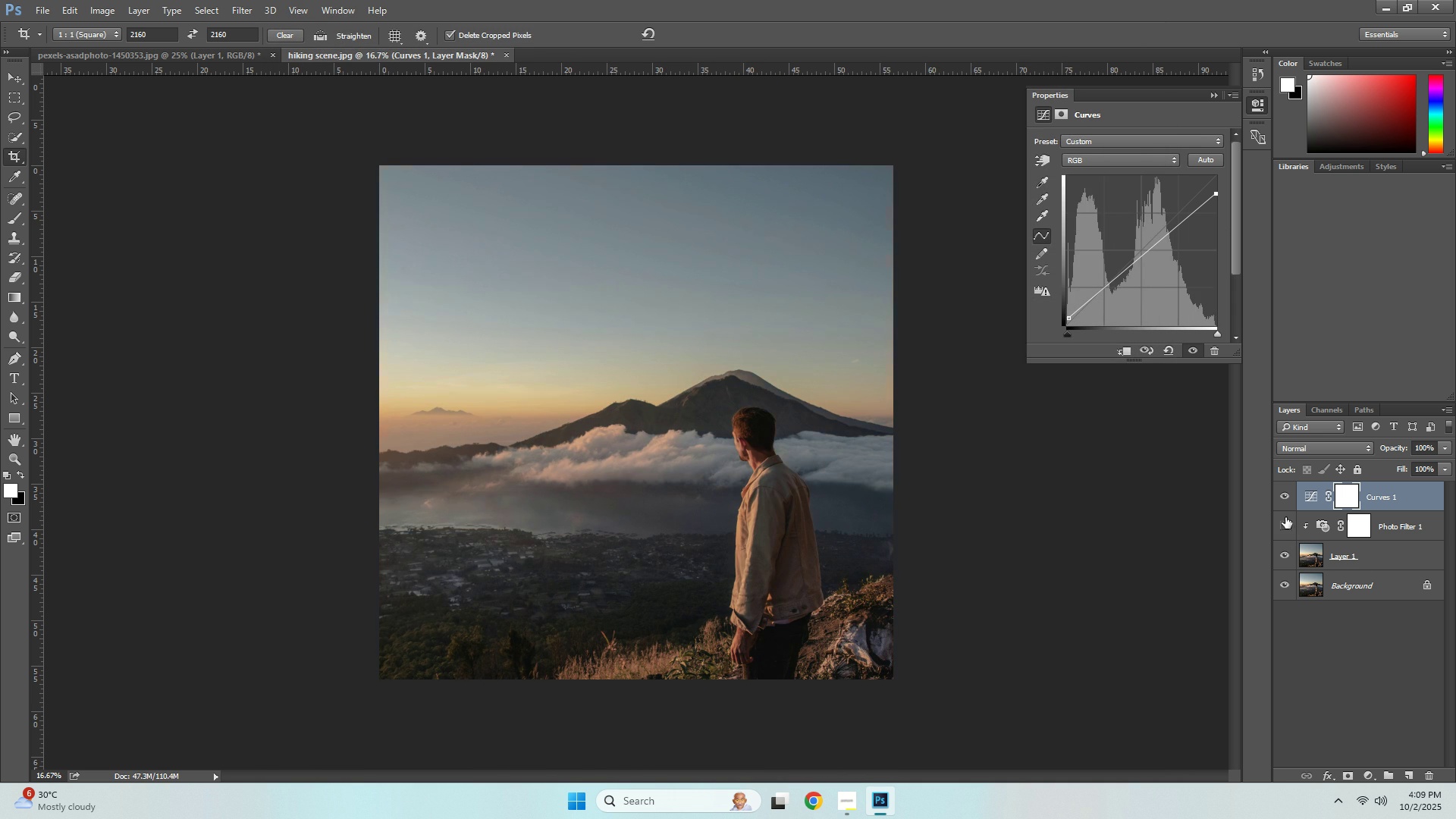 
double_click([1281, 496])
 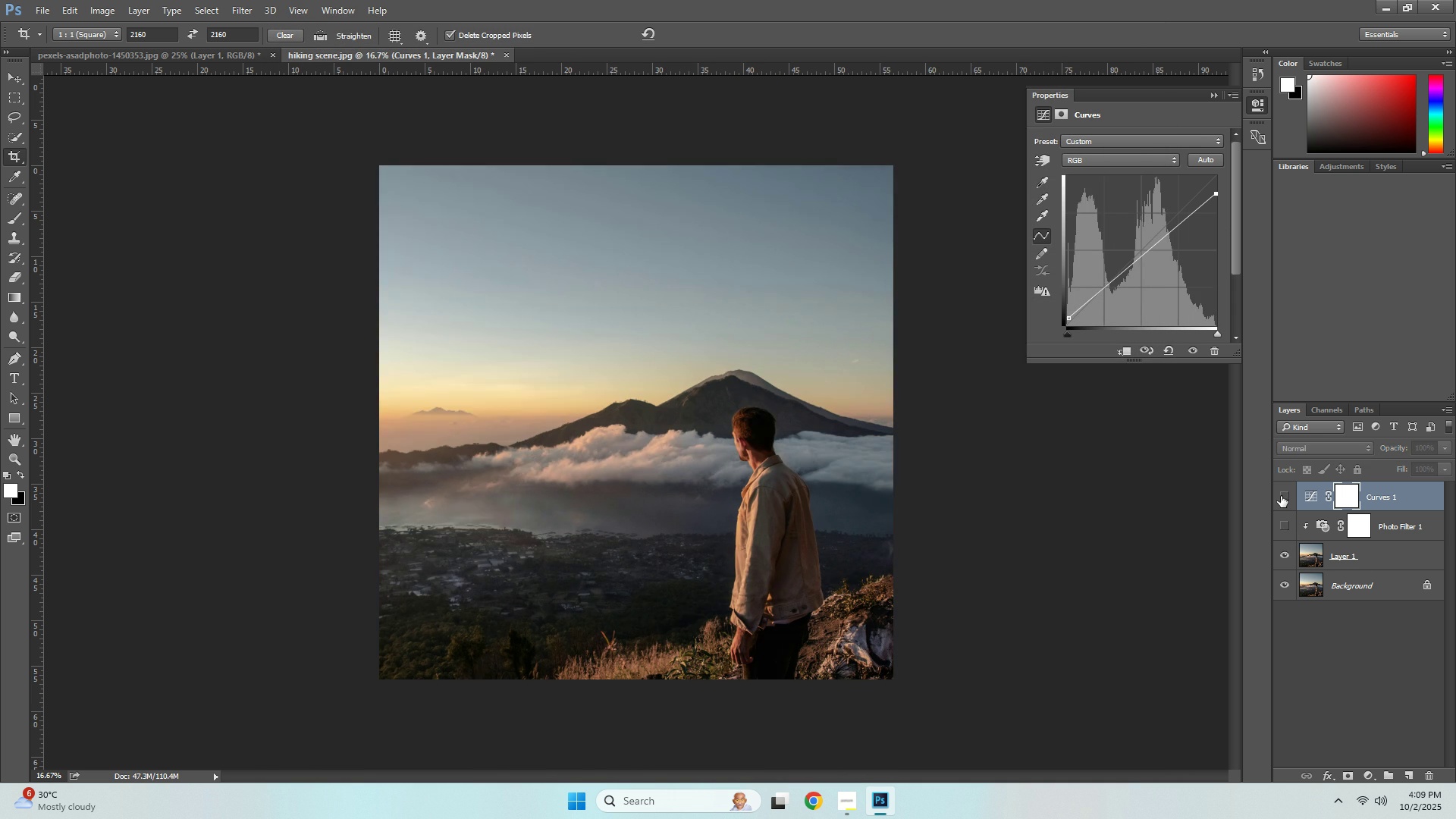 
triple_click([1281, 496])
 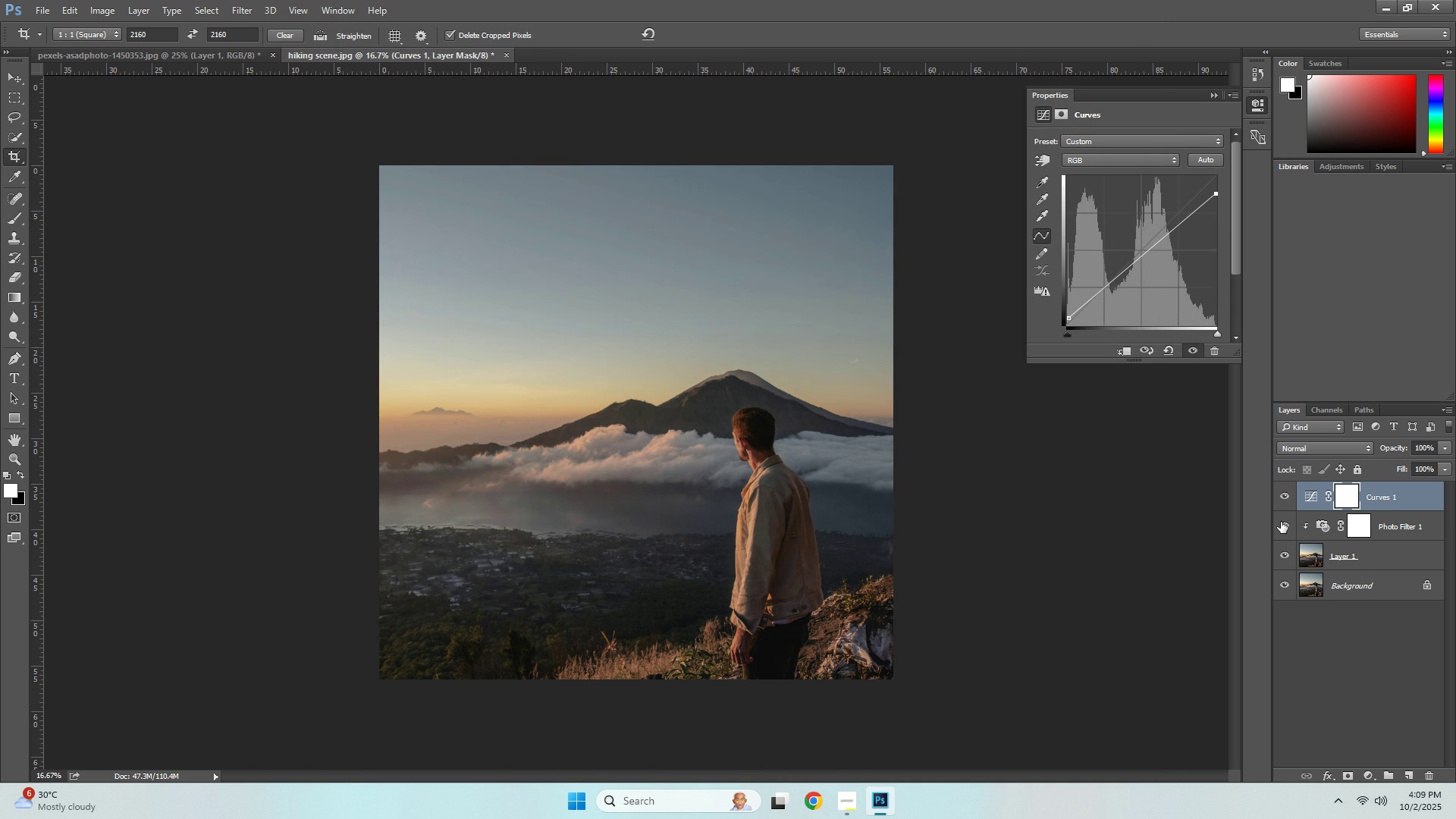 
triple_click([1281, 522])
 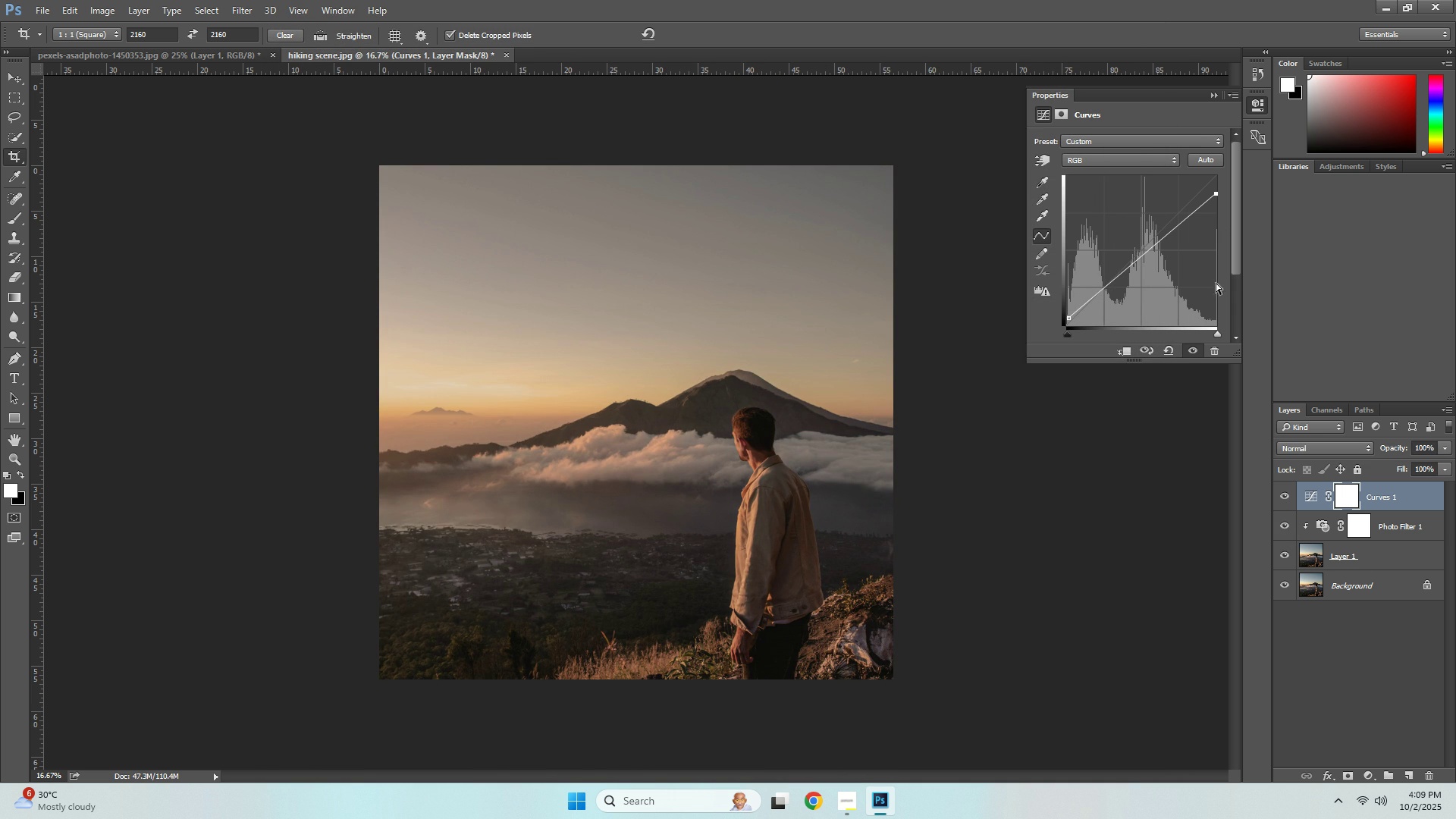 
left_click([1181, 394])
 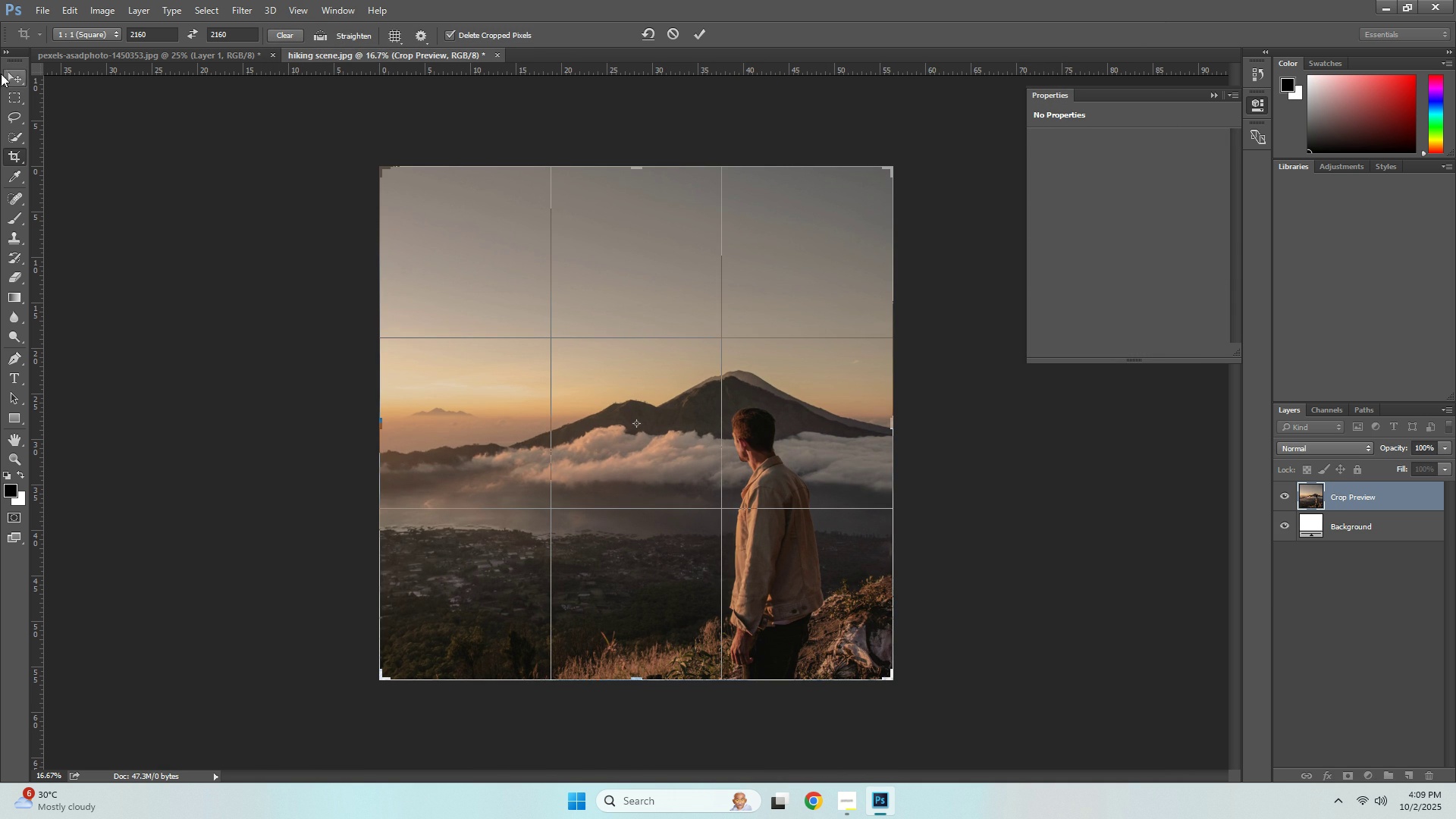 
left_click([11, 78])
 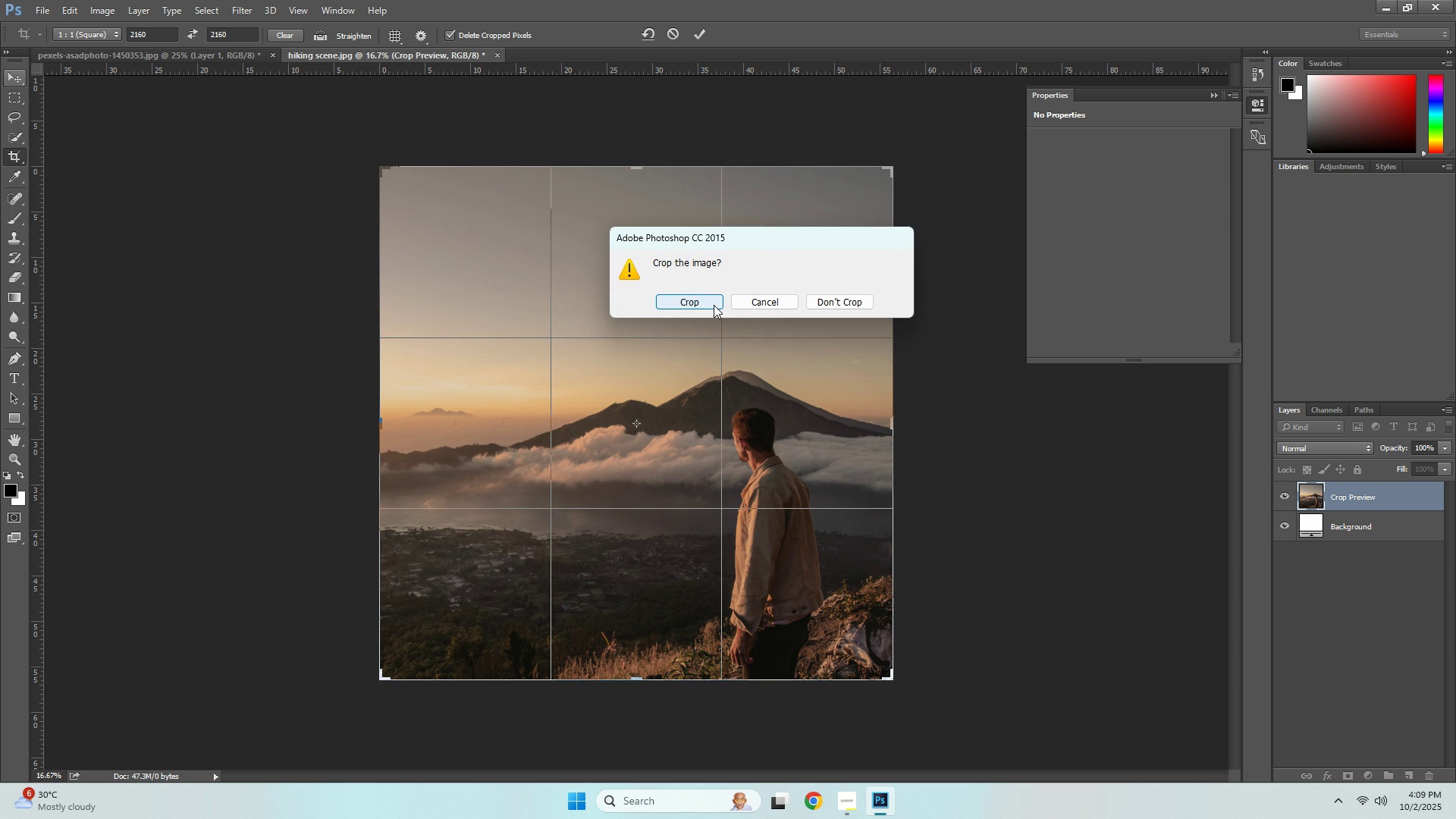 
left_click([766, 303])
 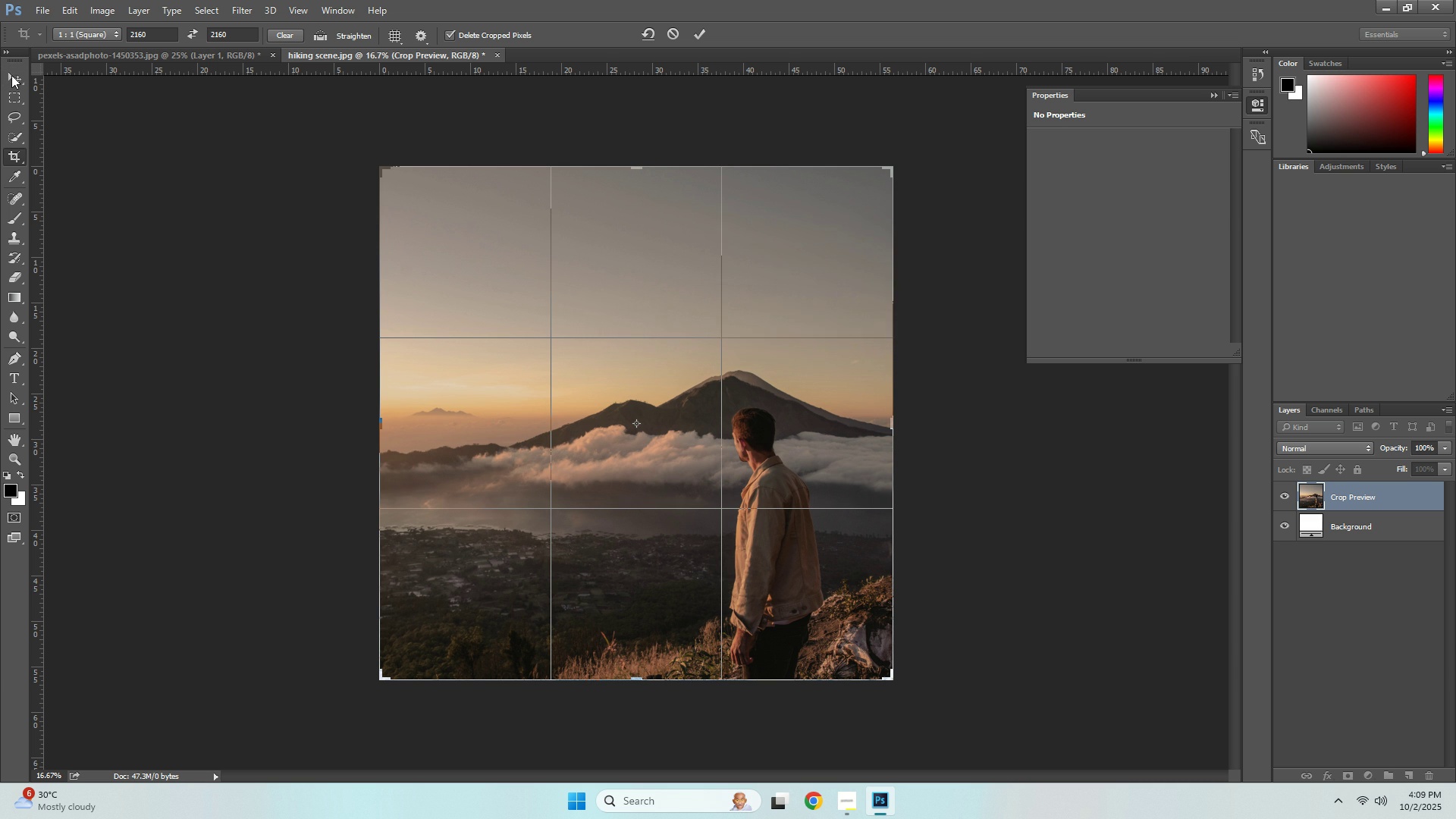 
left_click([13, 75])
 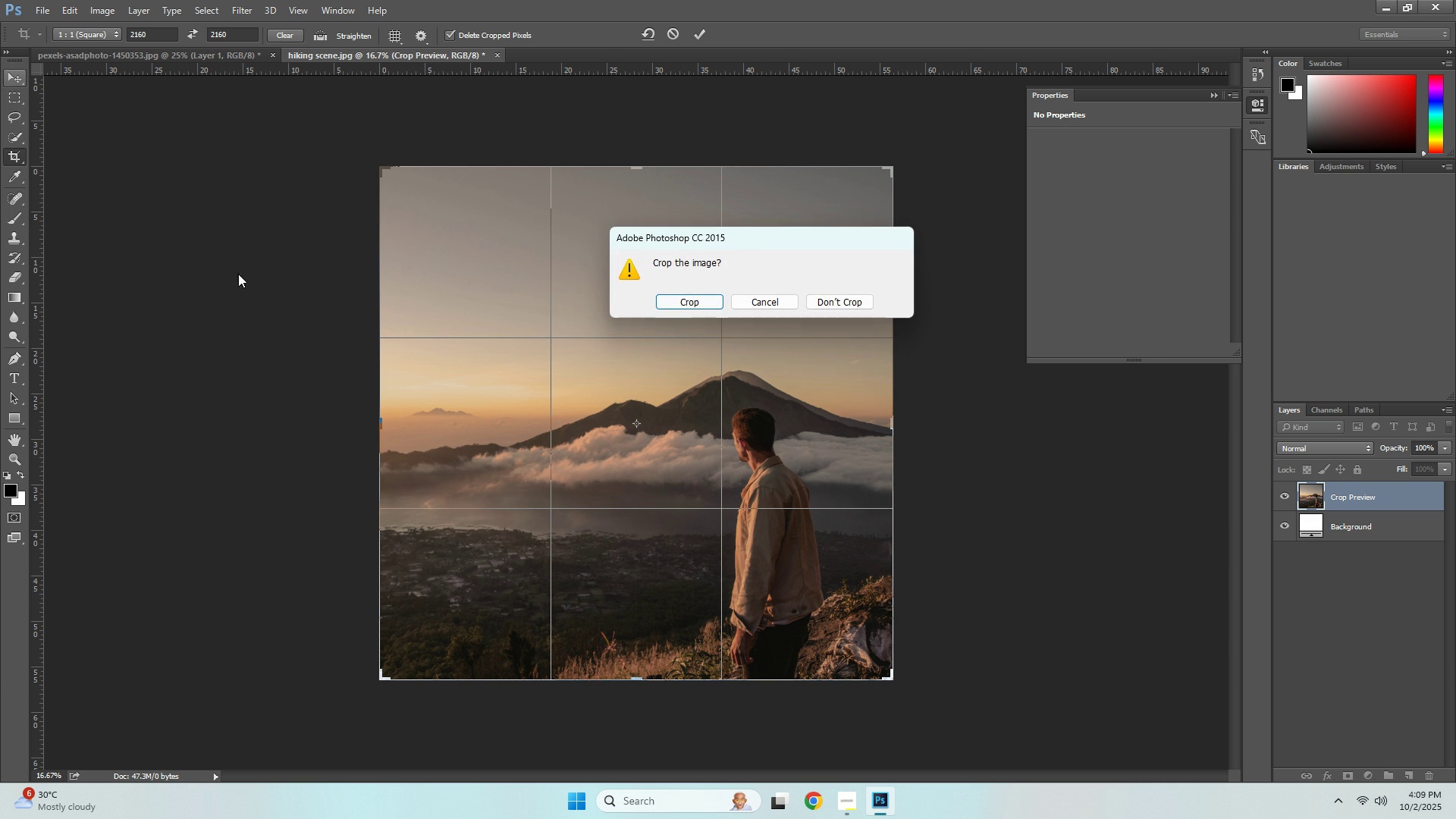 
key(Escape)
 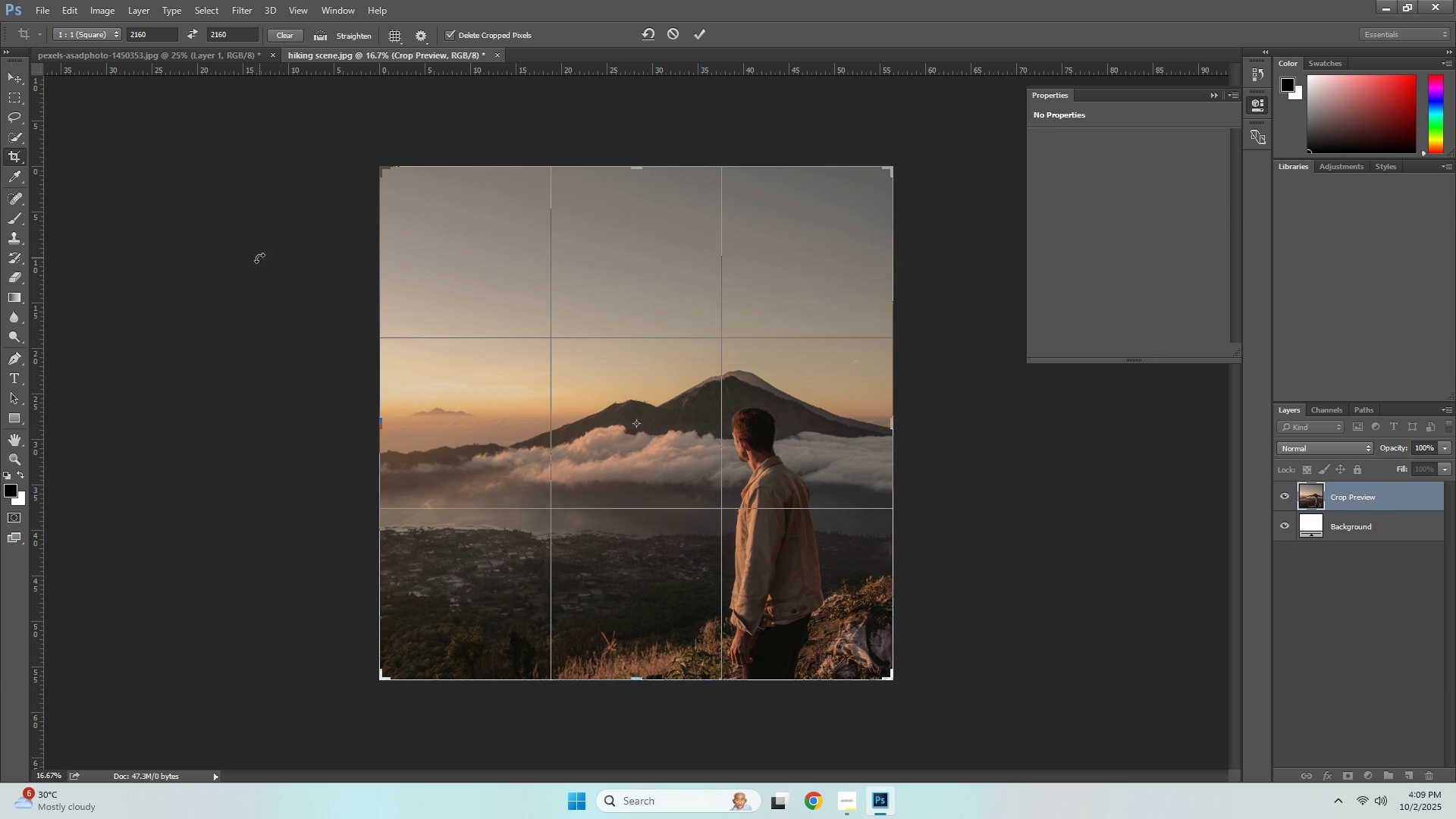 
key(Escape)
 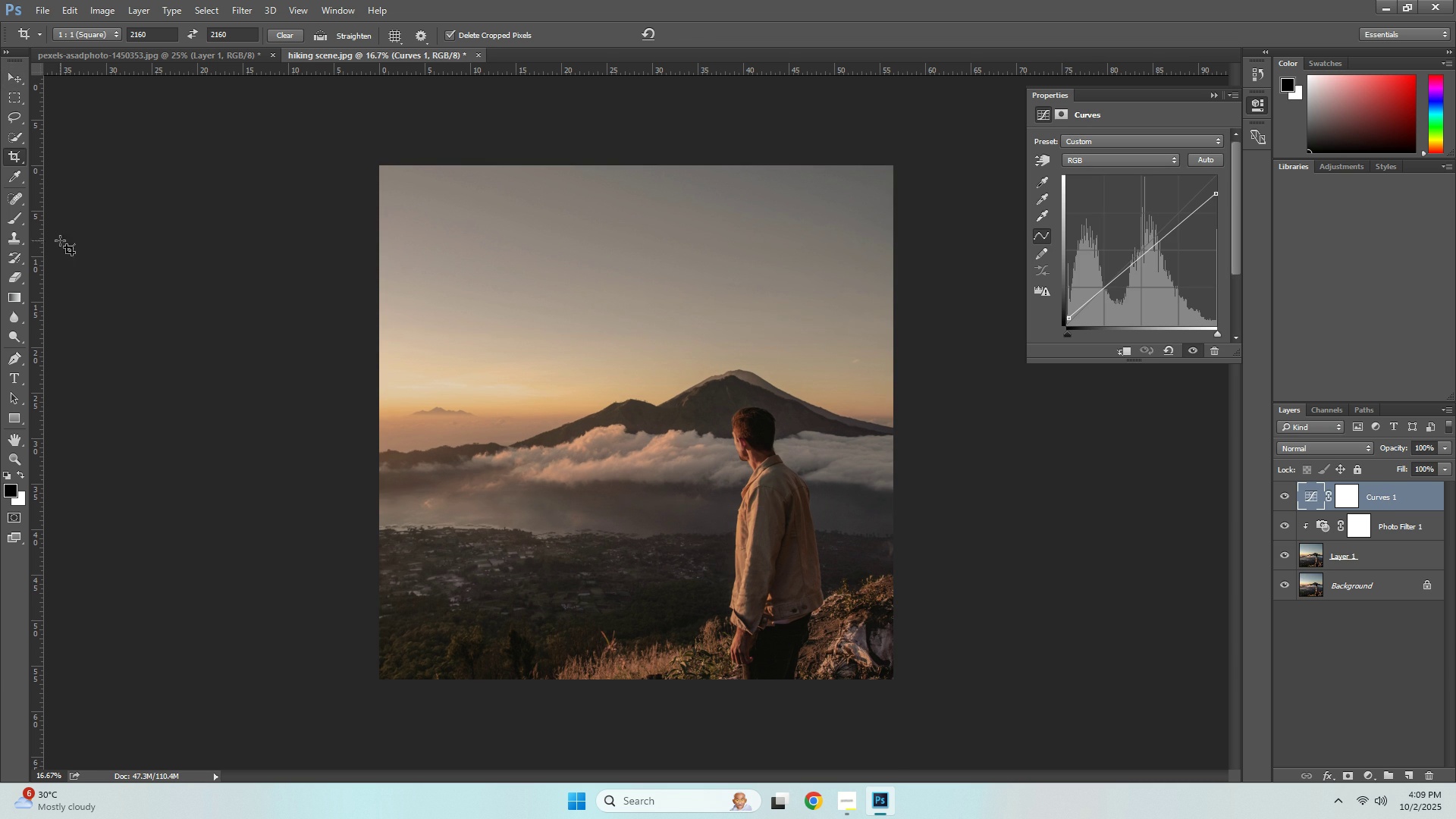 
left_click([14, 77])
 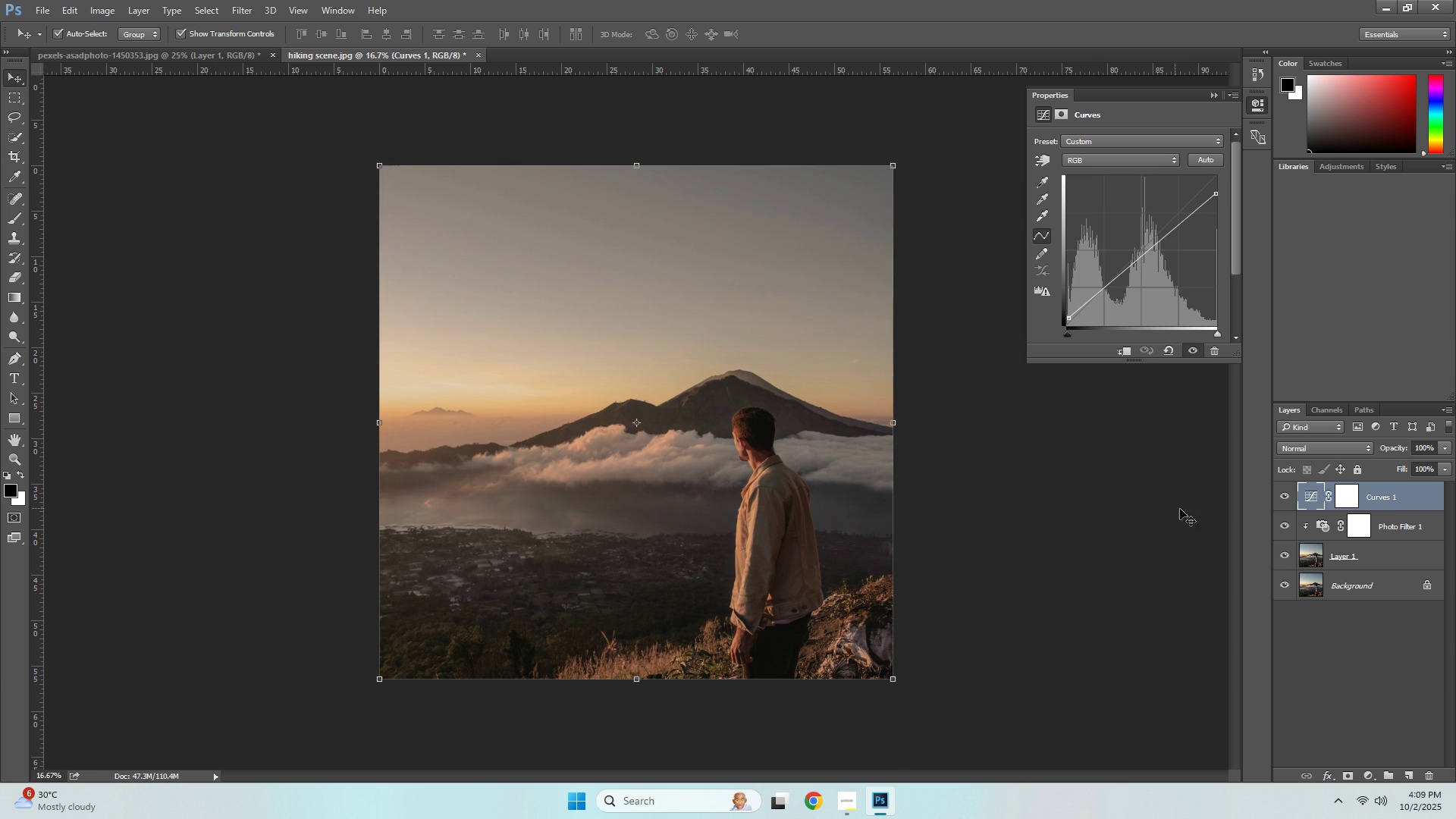 
left_click([1208, 524])
 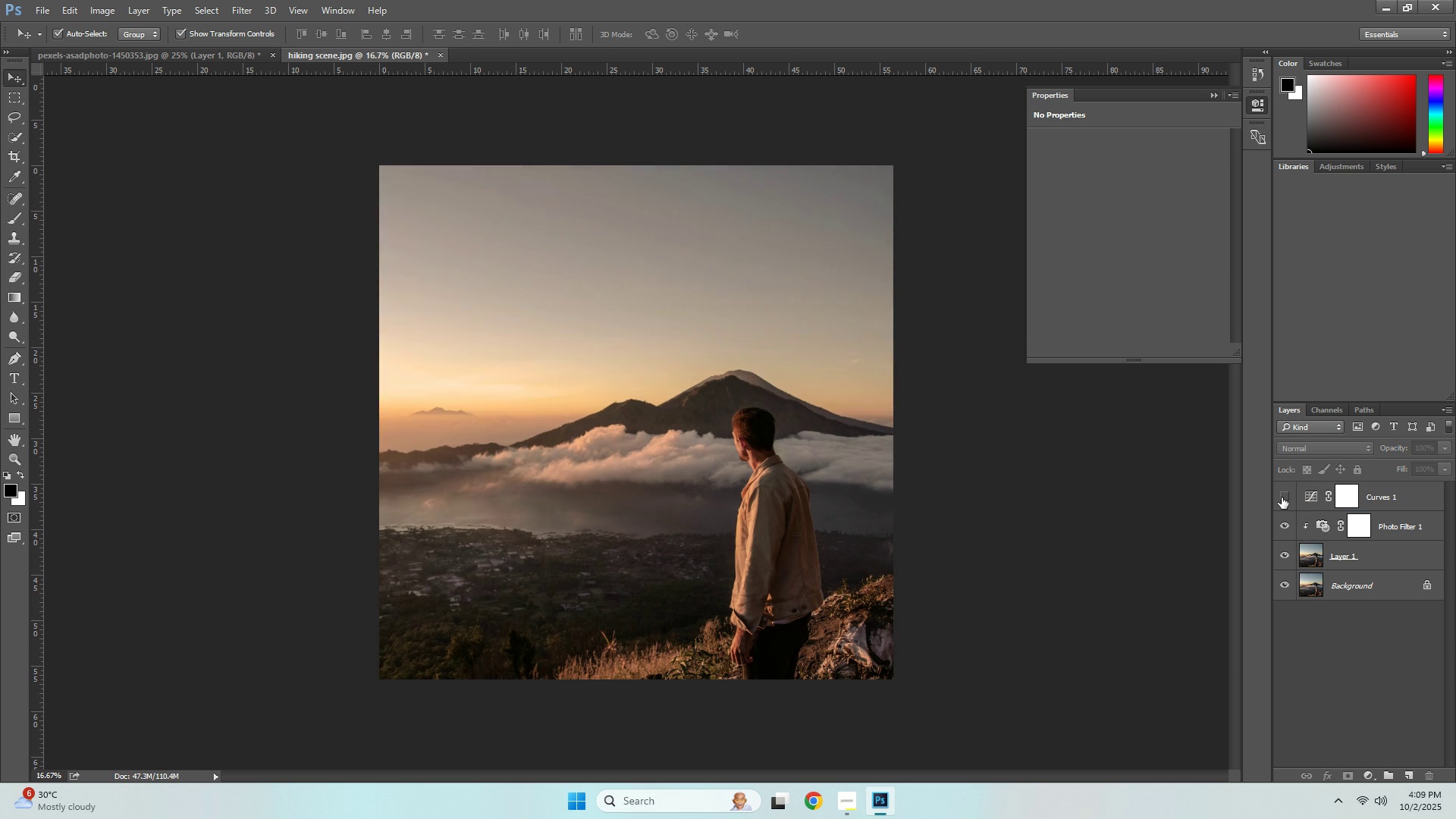 
double_click([1282, 497])
 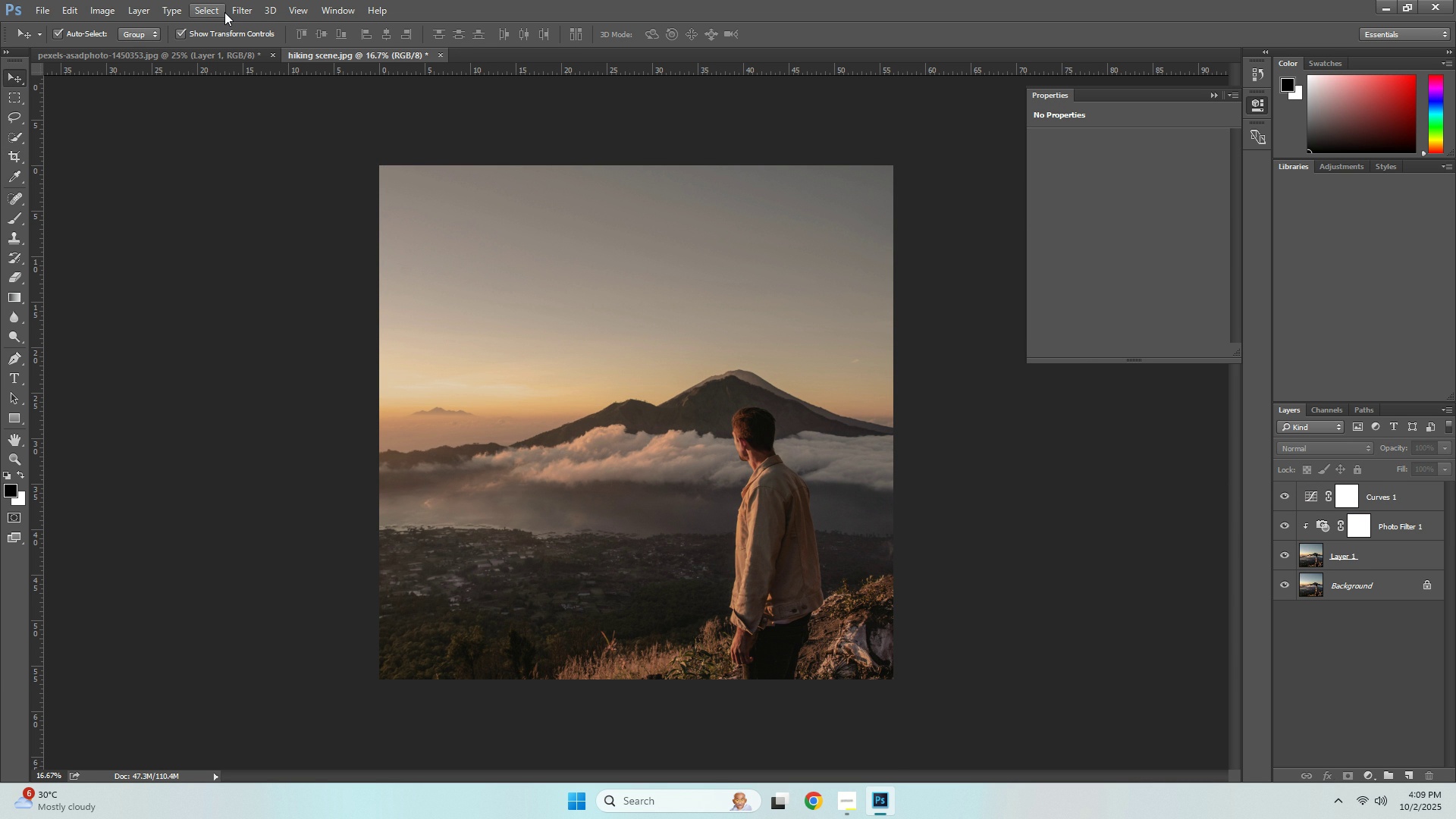 
wait(11.83)
 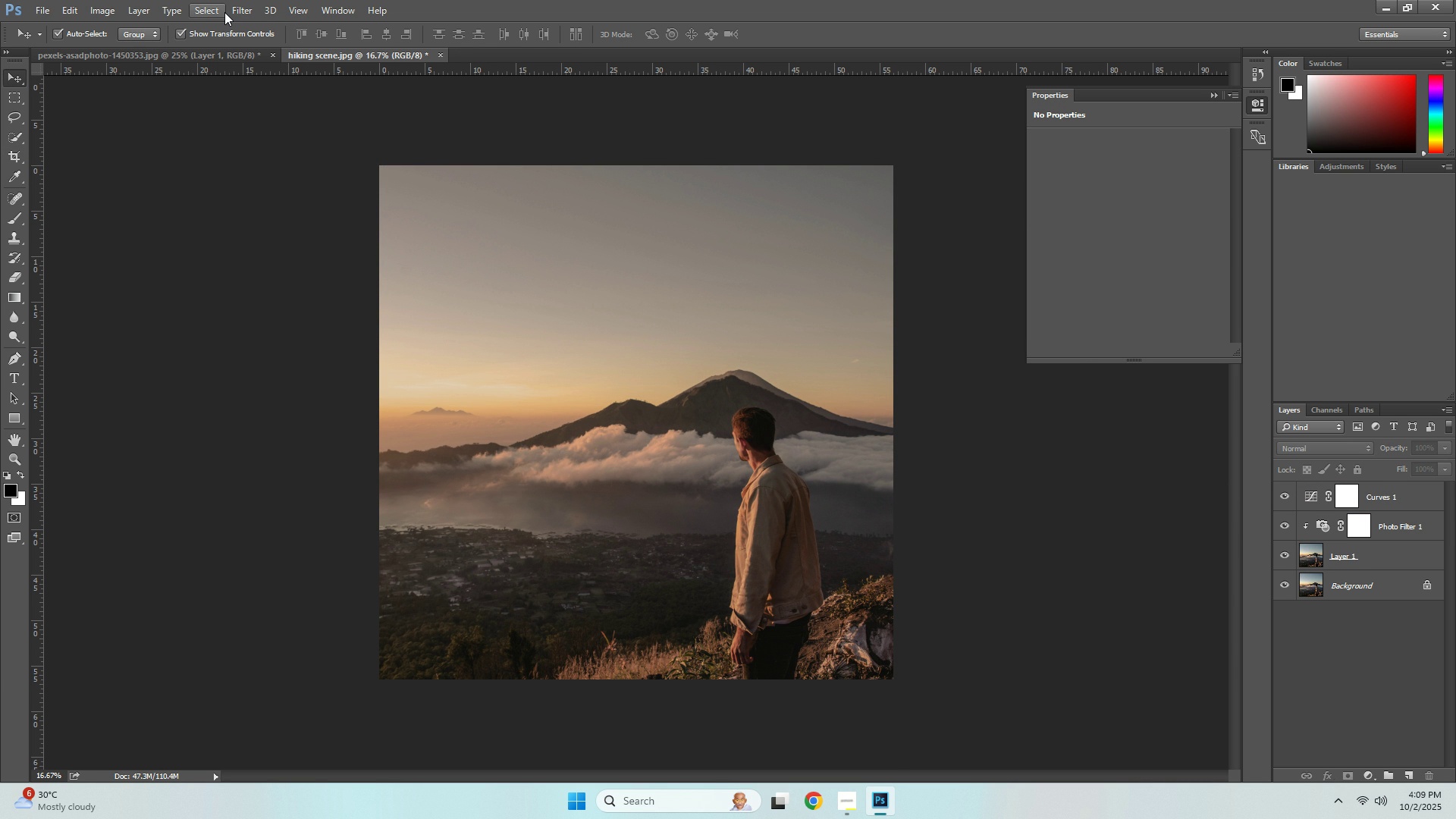 
left_click([69, 12])
 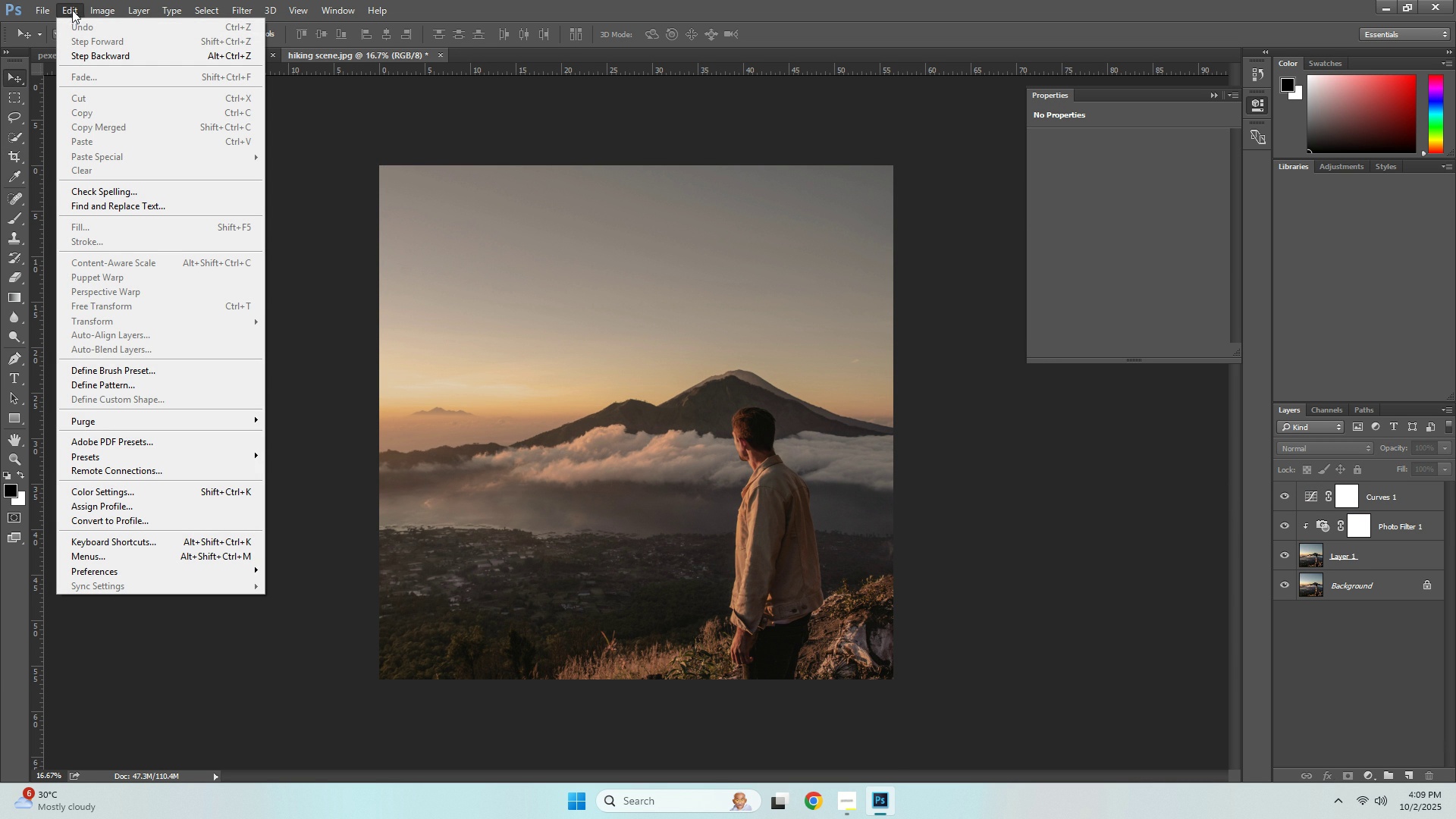 
key(F)
 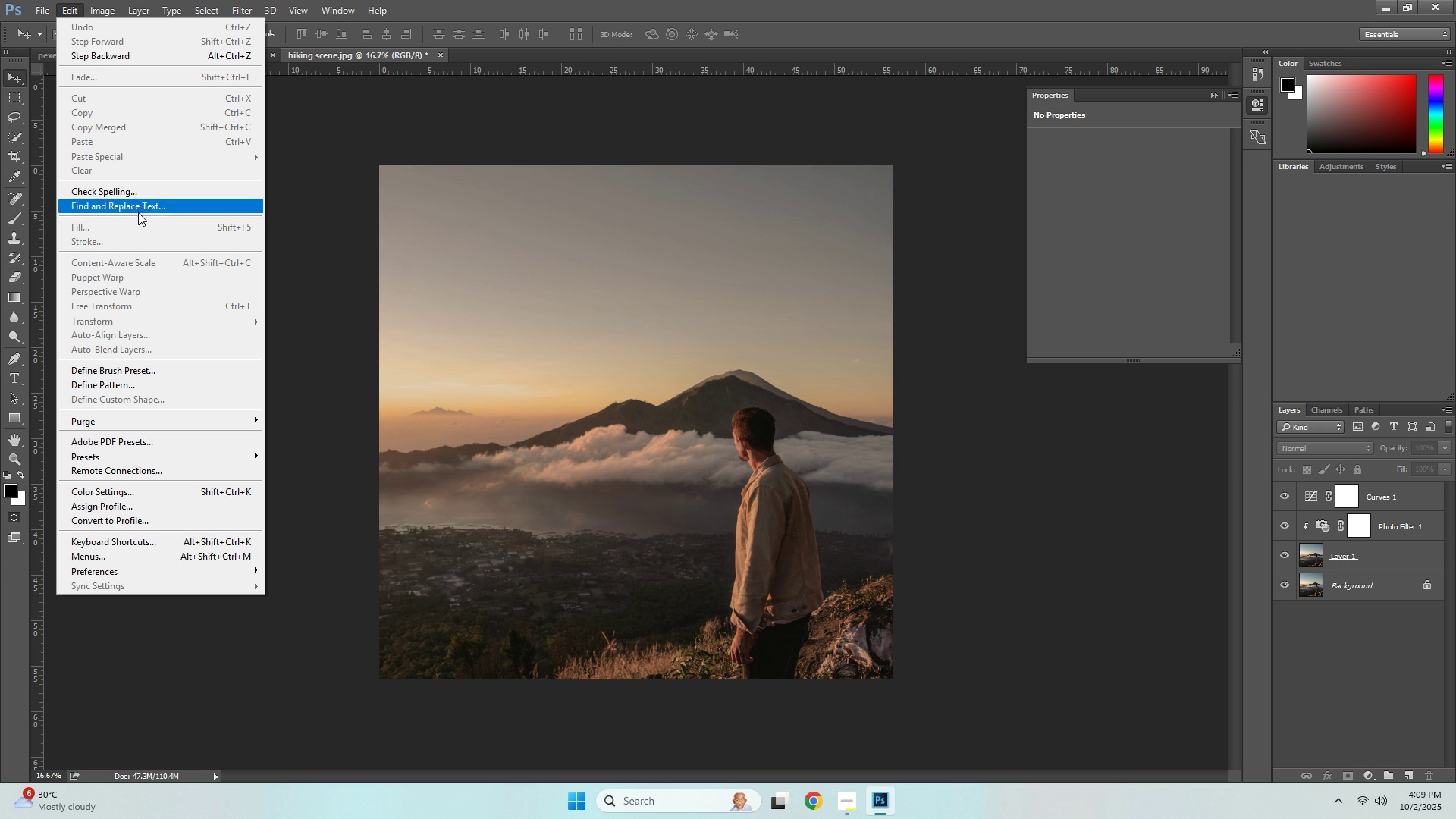 
left_click([307, 172])
 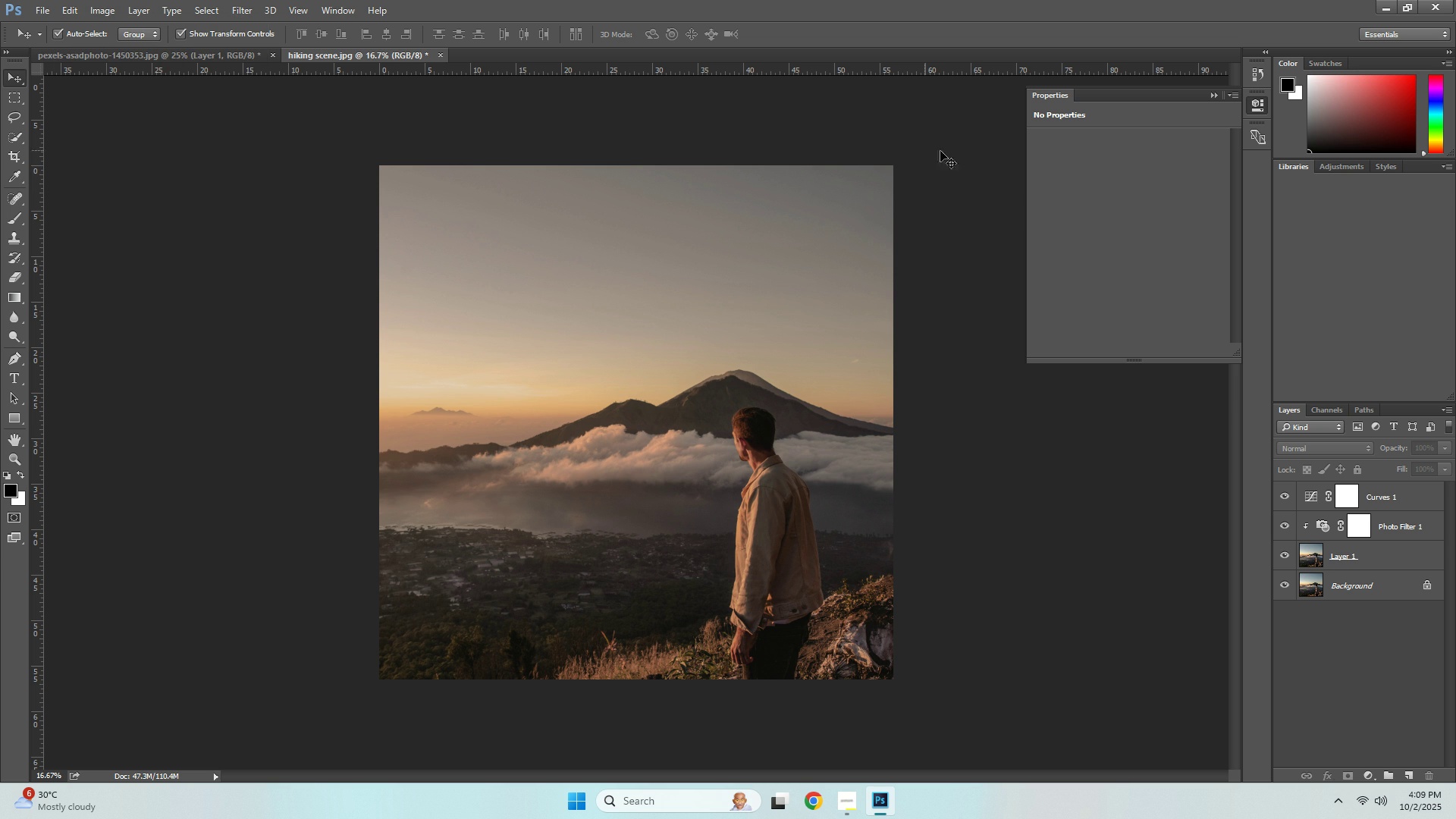 
left_click([952, 154])
 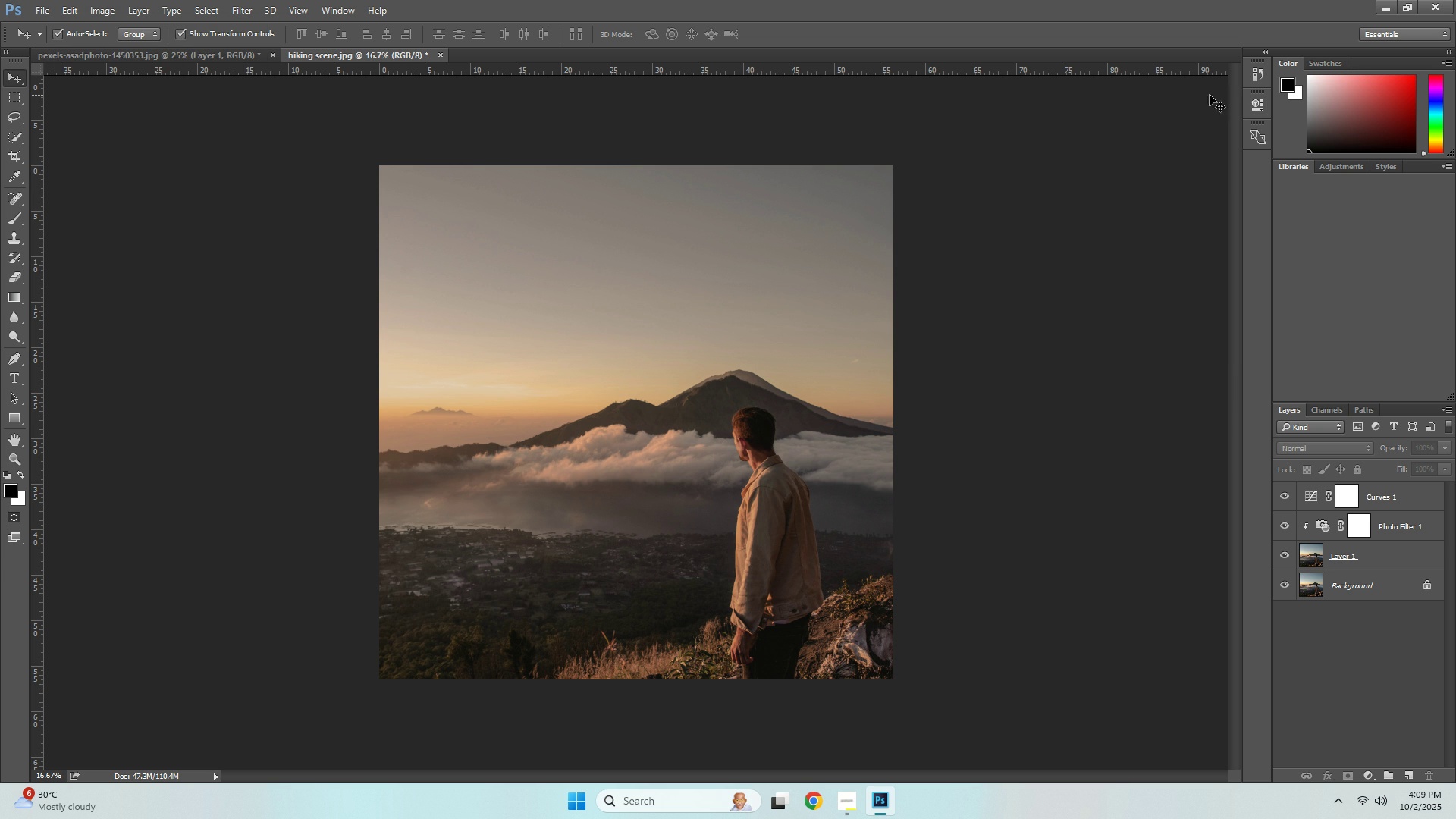 
double_click([882, 281])
 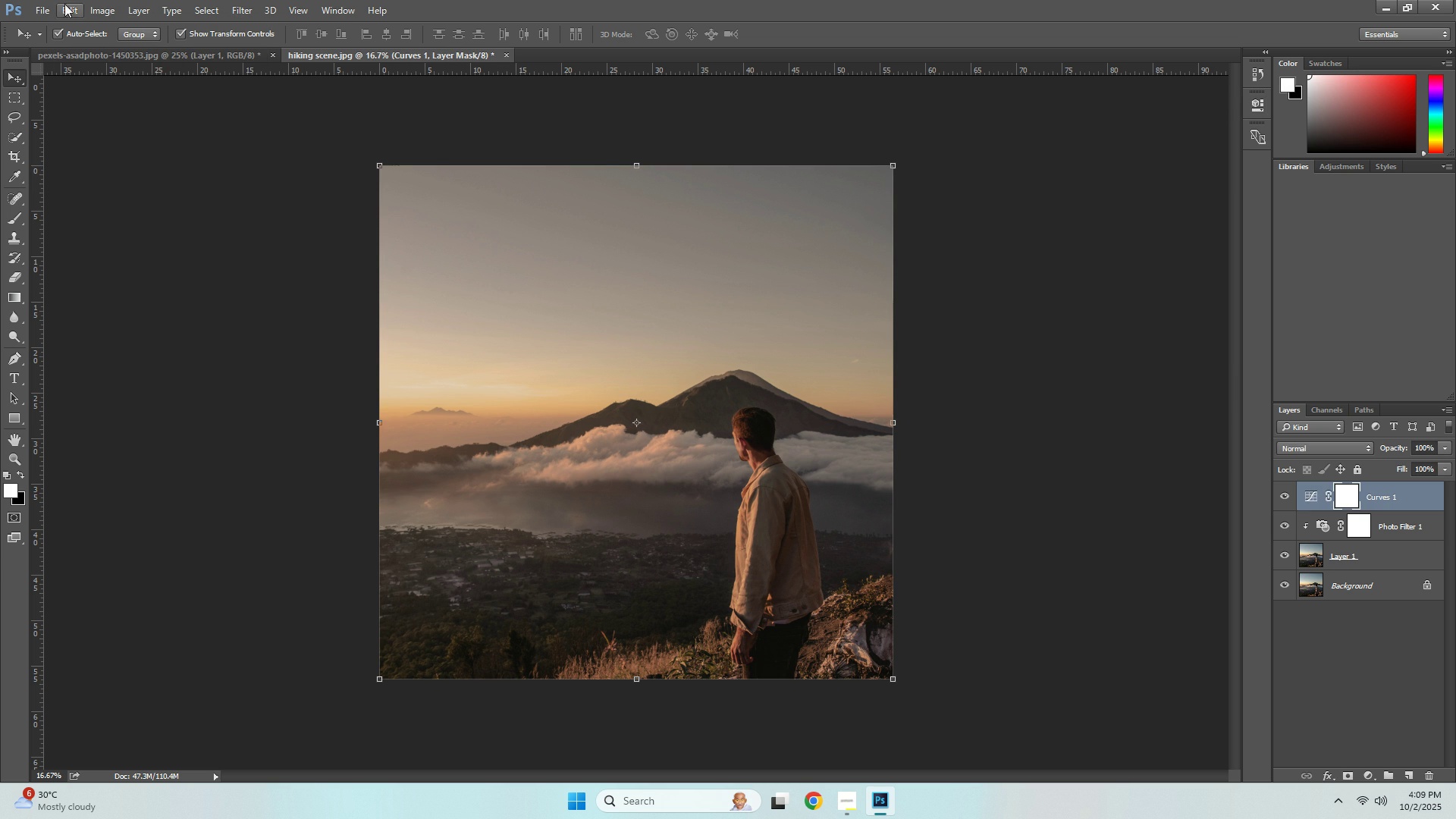 
left_click([63, 6])
 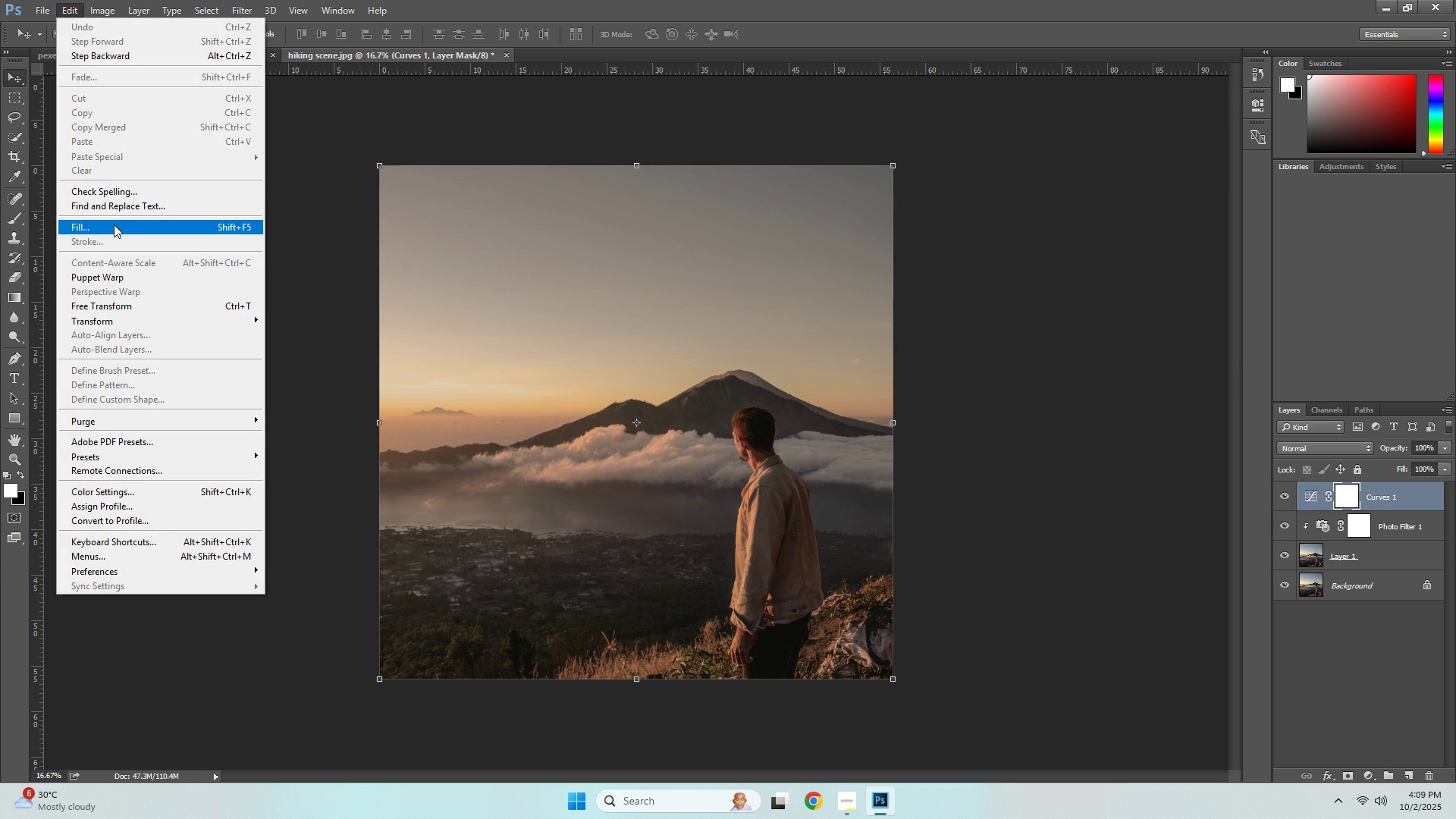 
left_click([390, 138])